 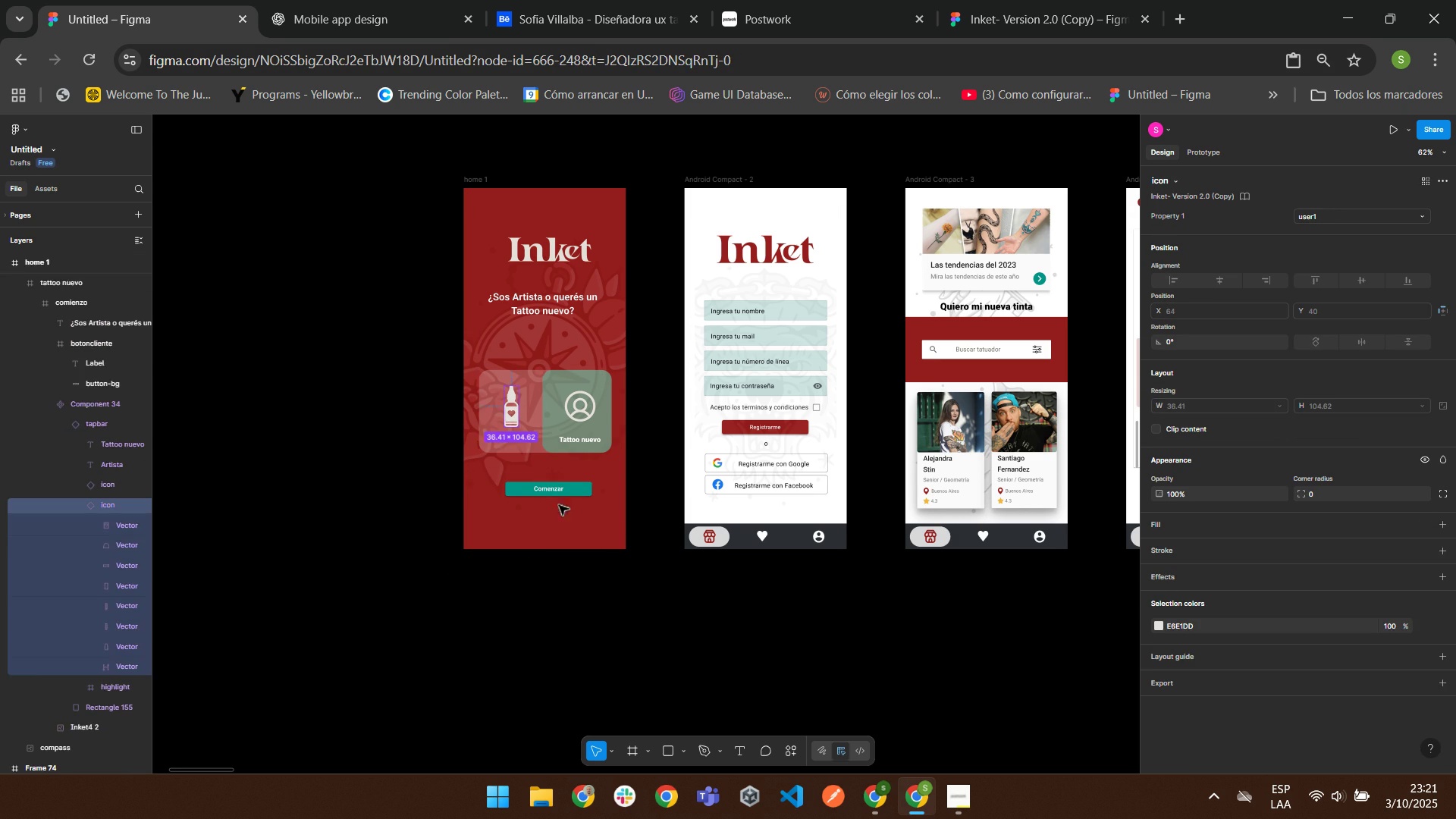 
left_click([1052, 14])
 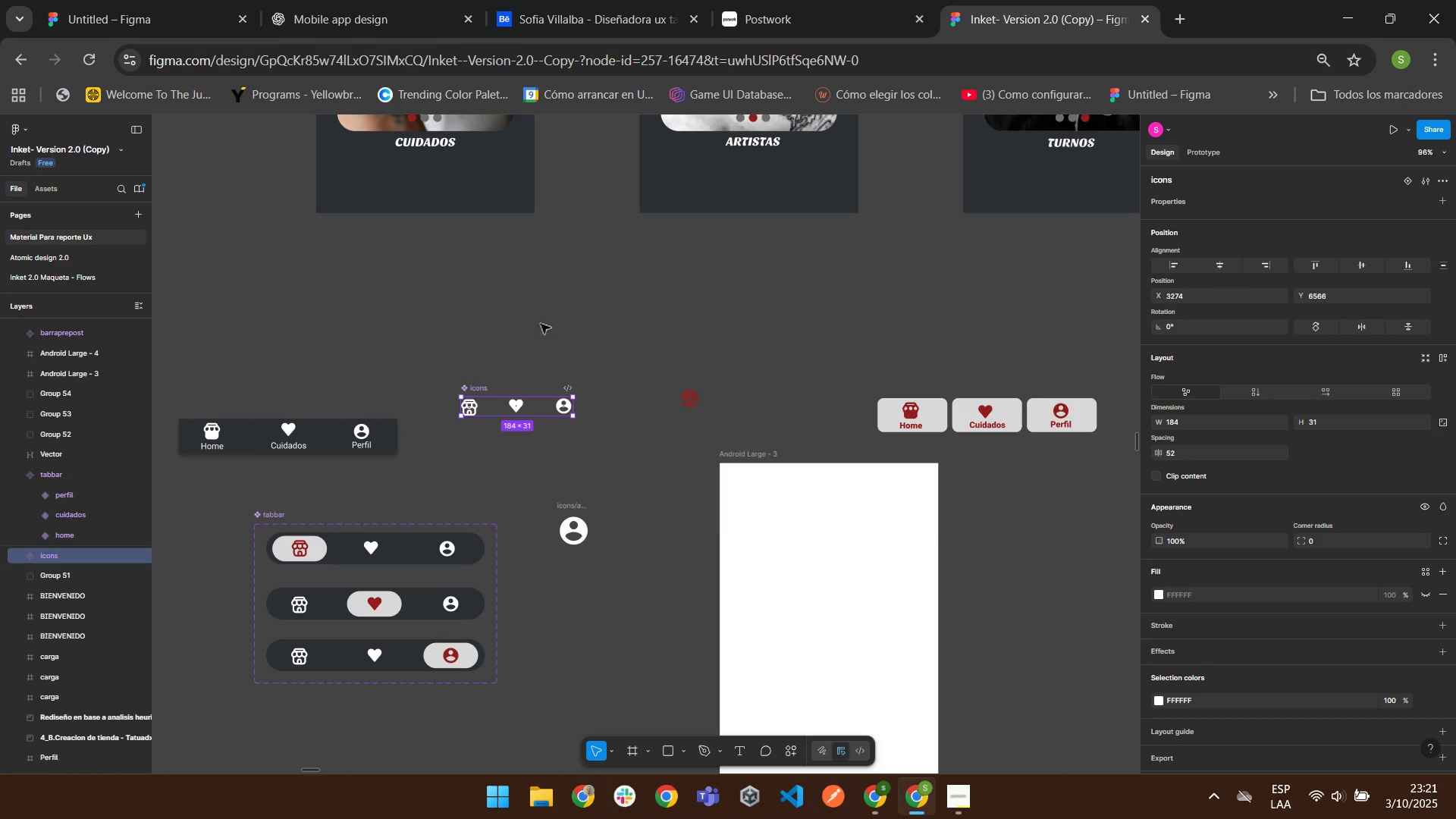 
scroll: coordinate [607, 296], scroll_direction: up, amount: 5.0
 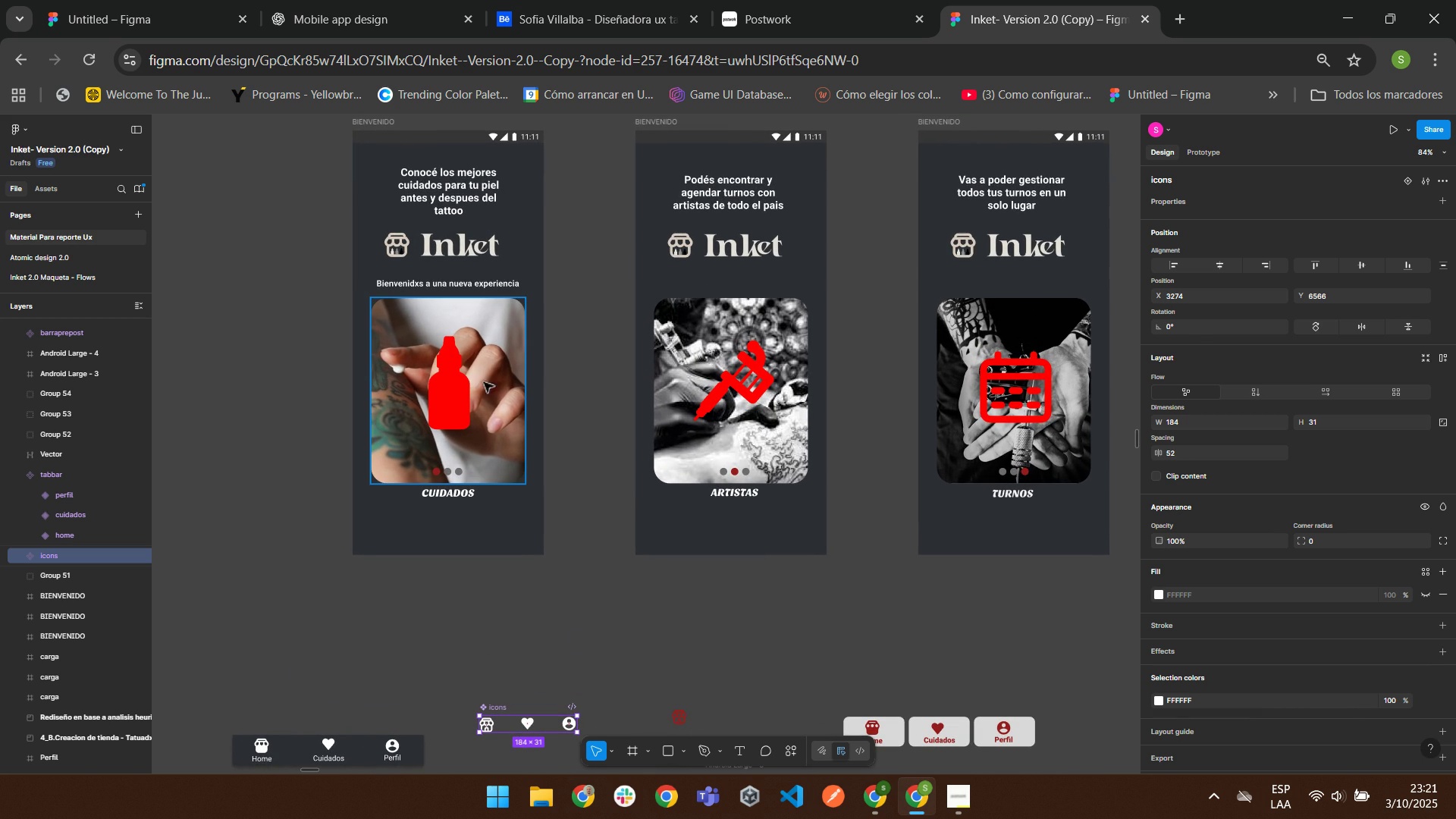 
double_click([453, 393])
 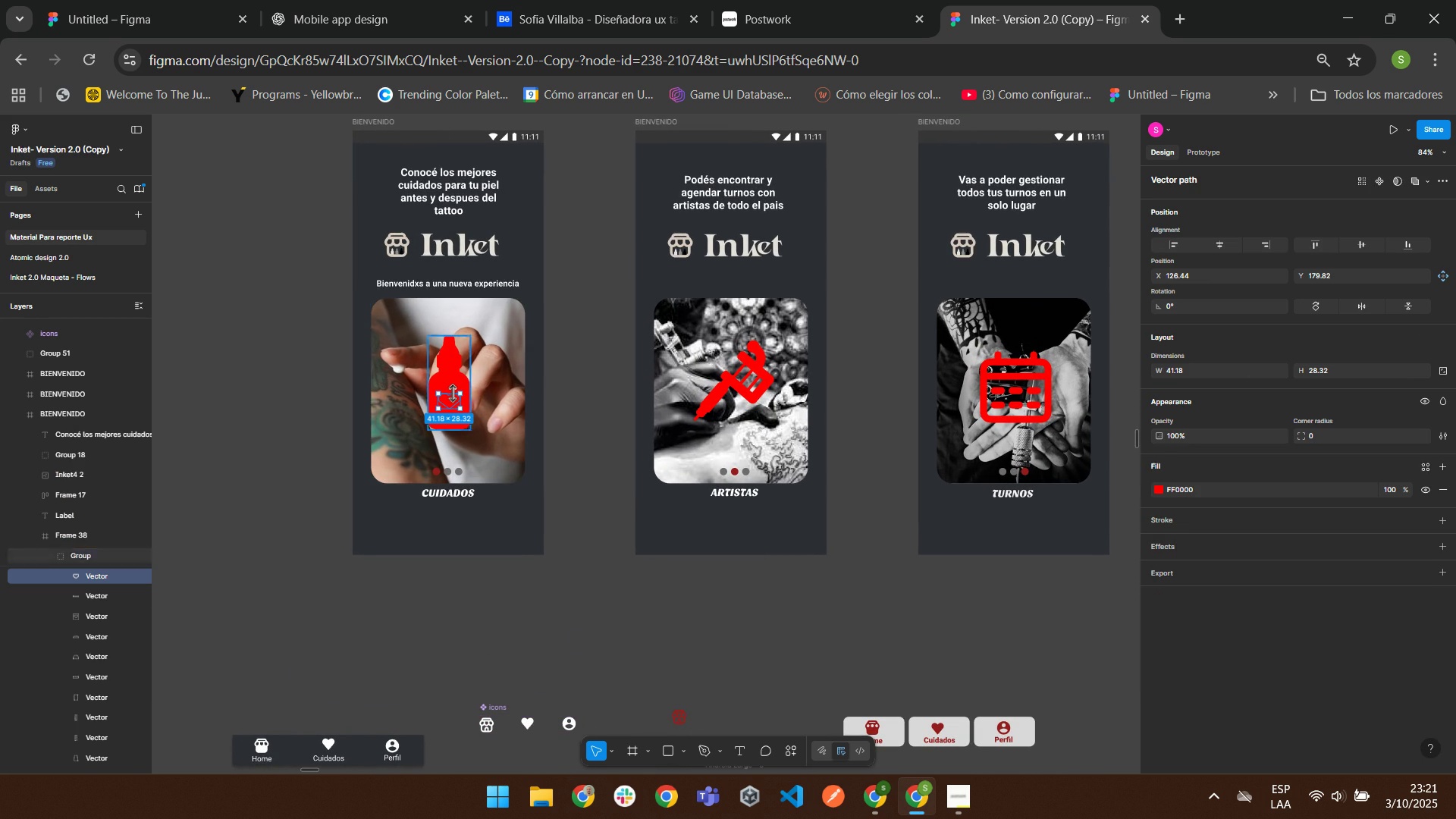 
triple_click([453, 393])
 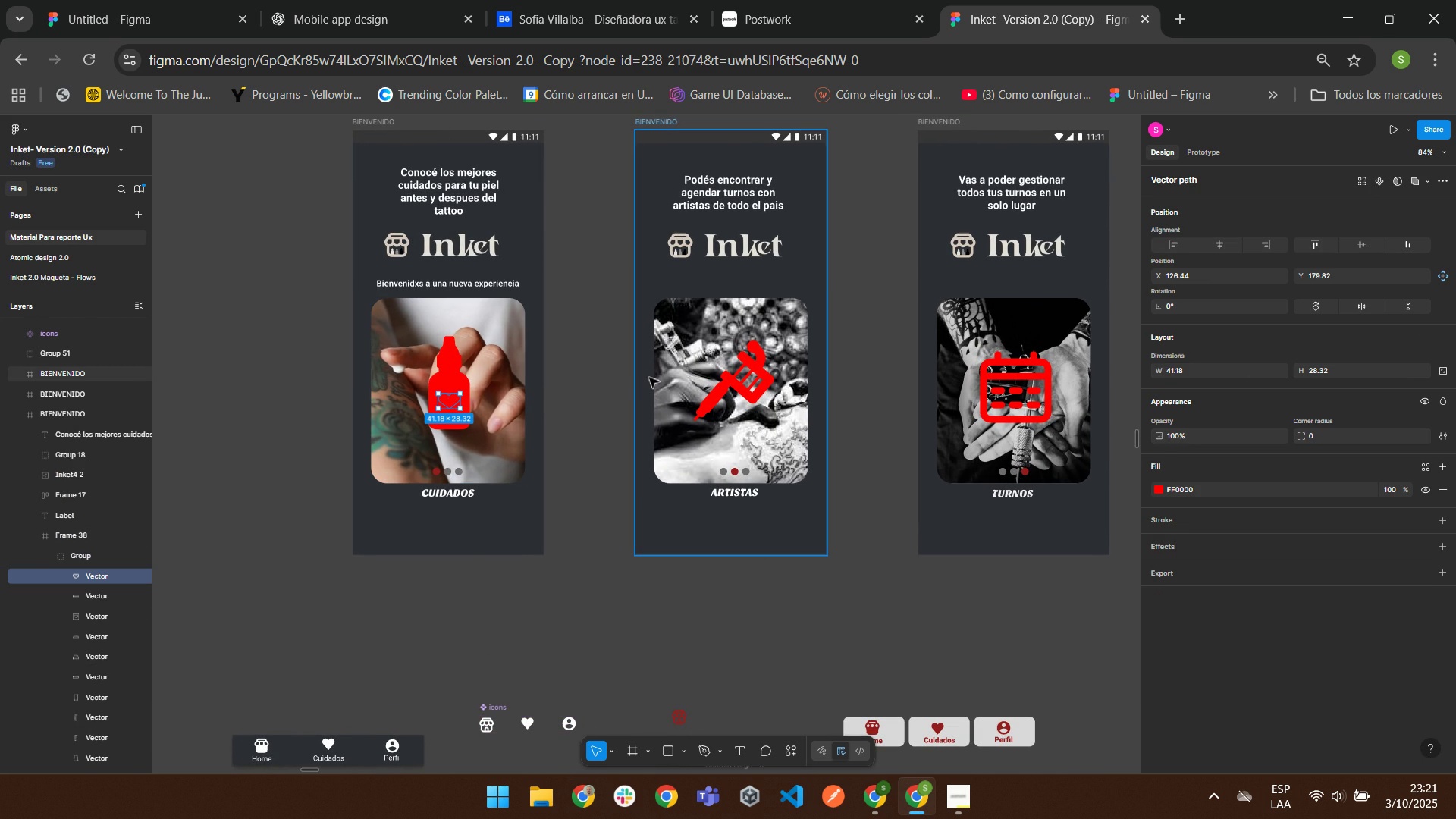 
scroll: coordinate [648, 377], scroll_direction: down, amount: 1.0
 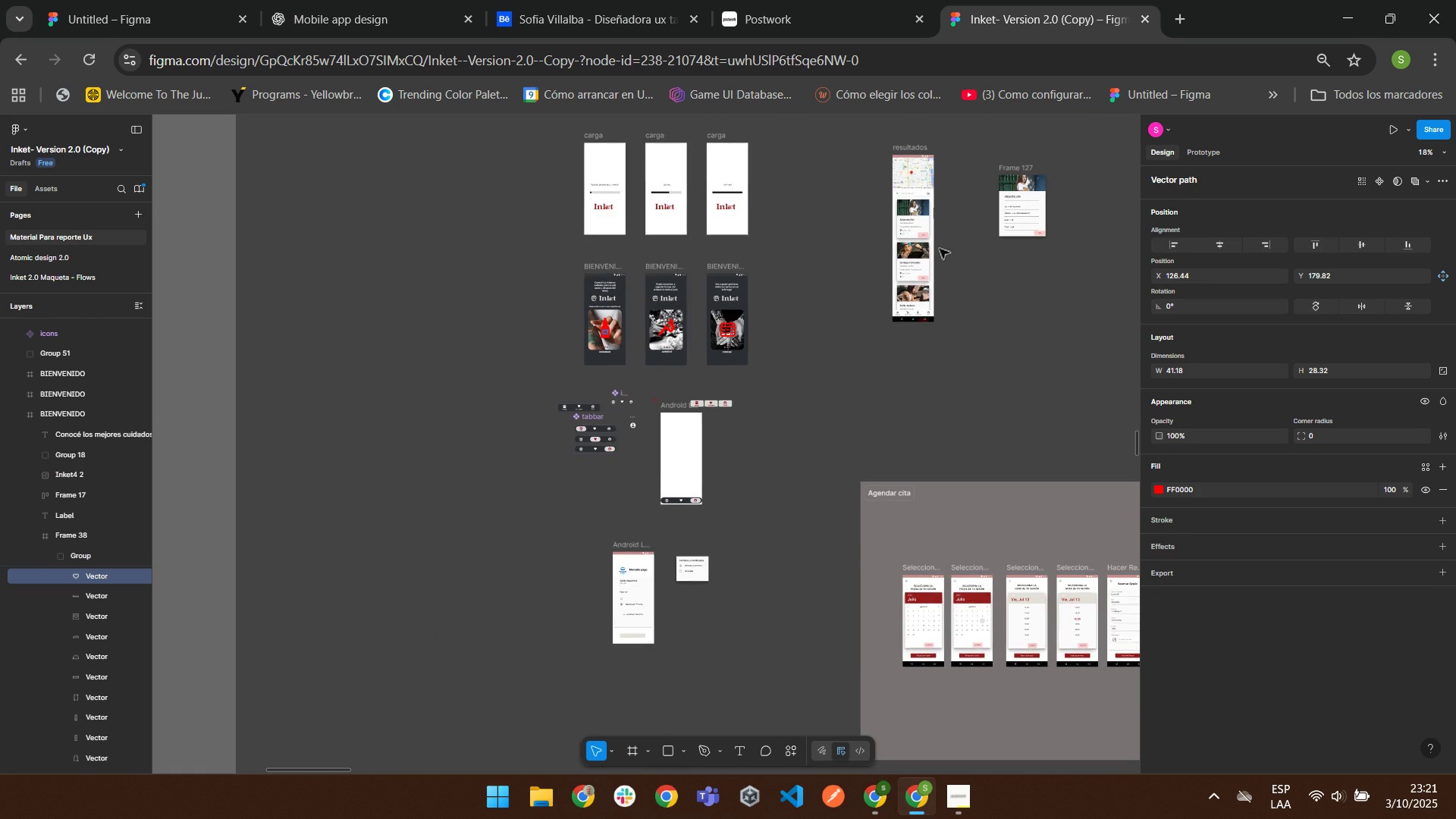 
scroll: coordinate [928, 253], scroll_direction: up, amount: 5.0
 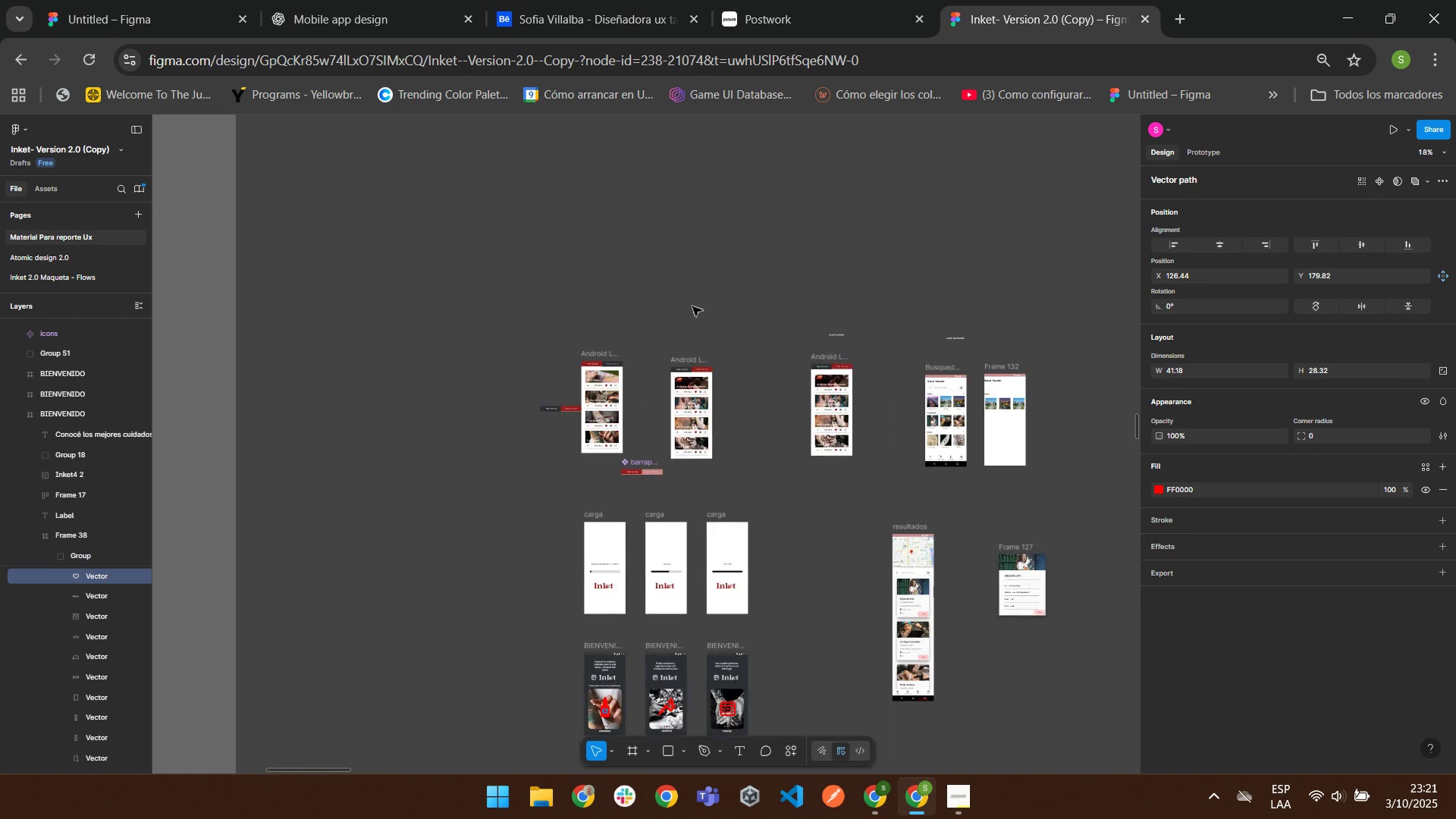 
scroll: coordinate [836, 410], scroll_direction: down, amount: 6.0
 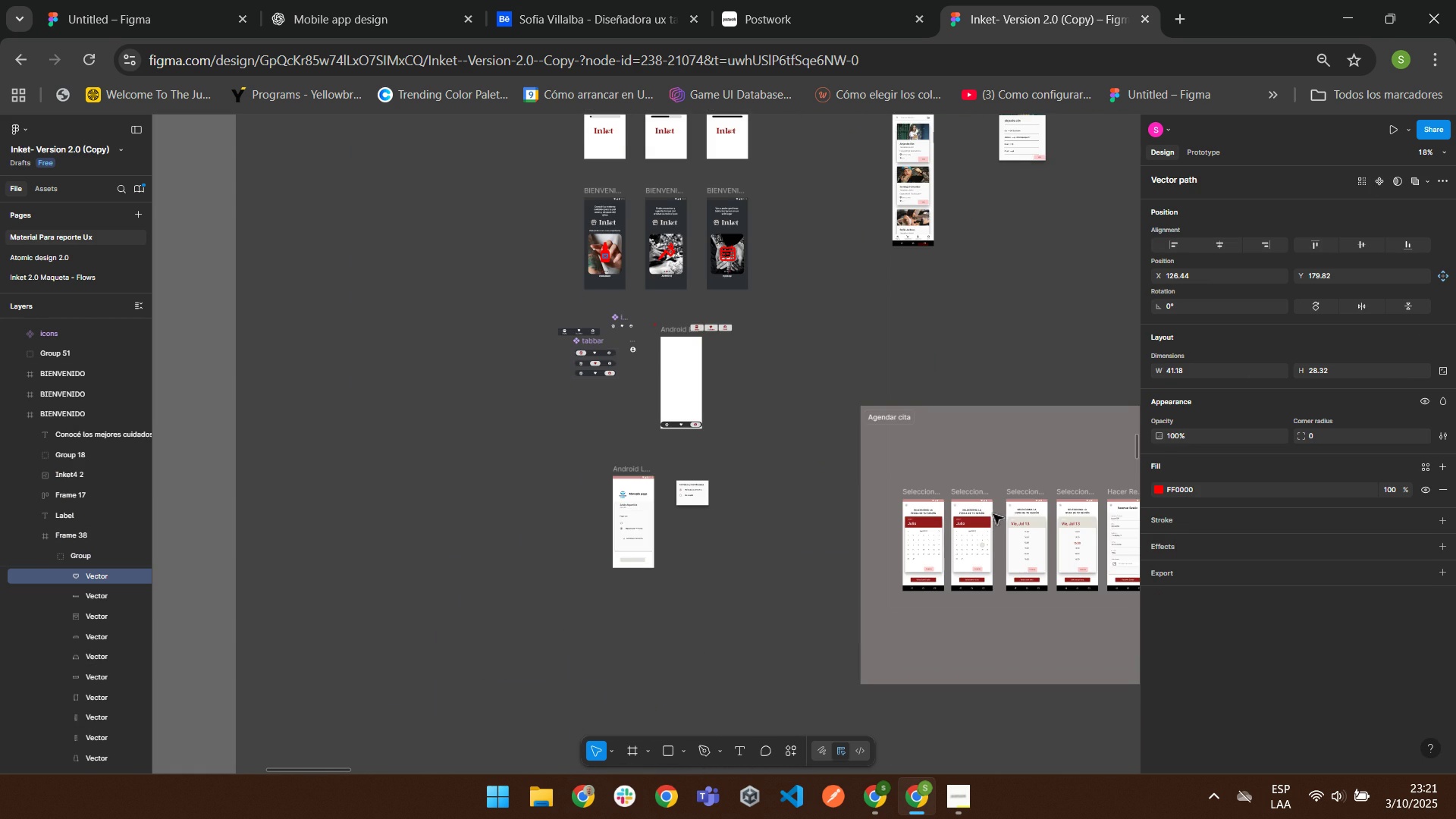 
mouse_move([981, 485])
 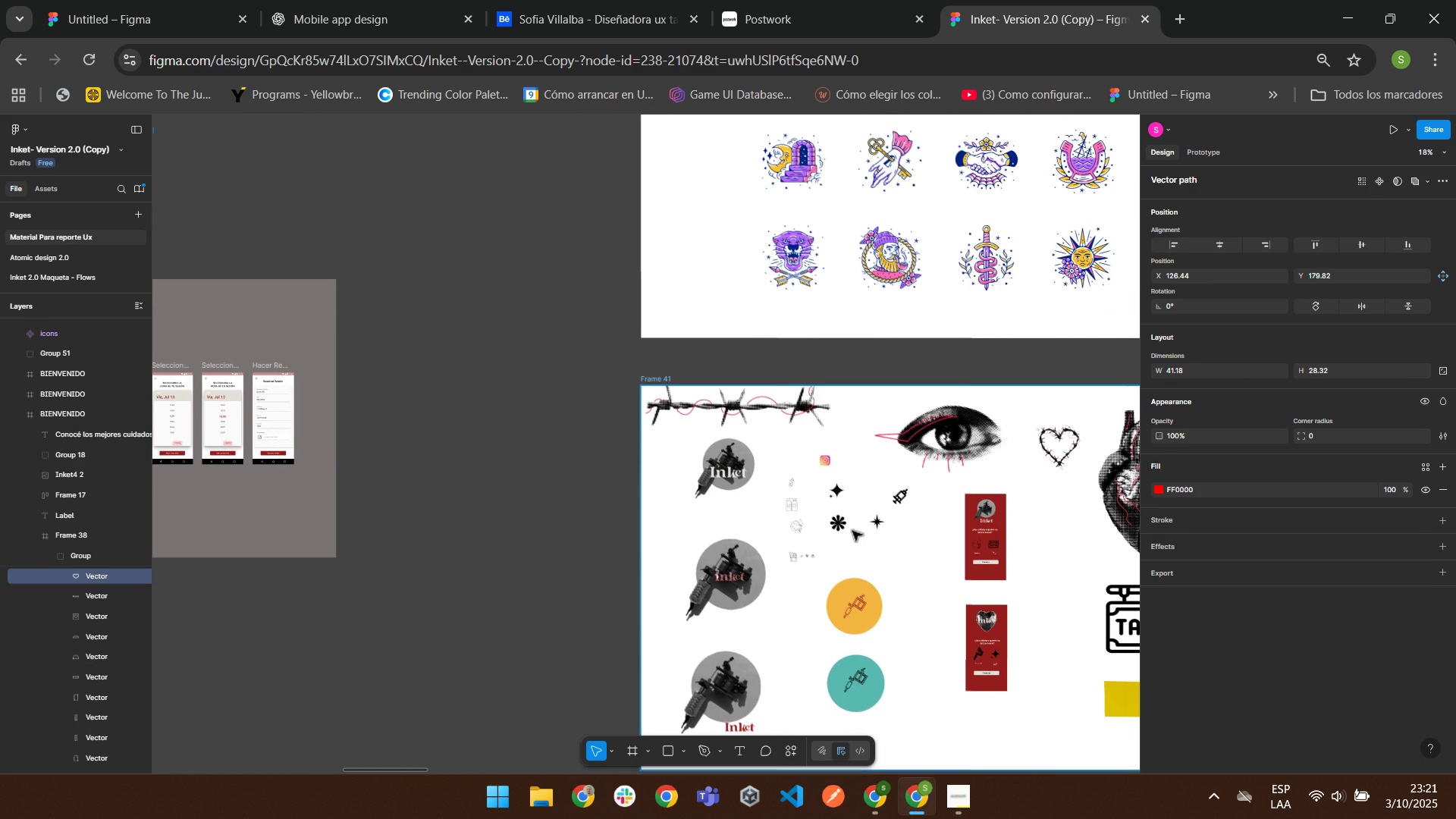 
scroll: coordinate [871, 508], scroll_direction: down, amount: 3.0
 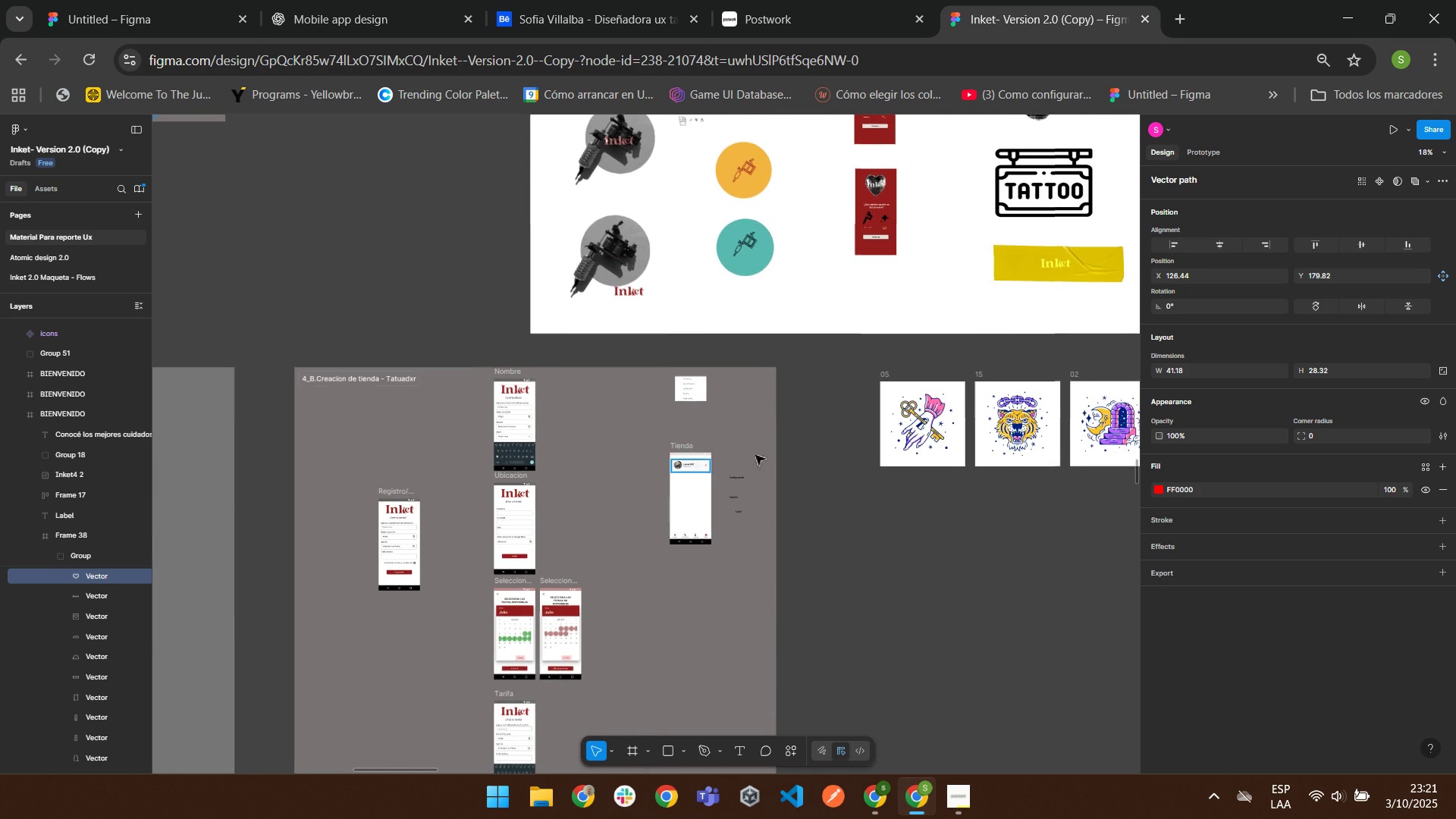 
scroll: coordinate [905, 432], scroll_direction: up, amount: 16.0
 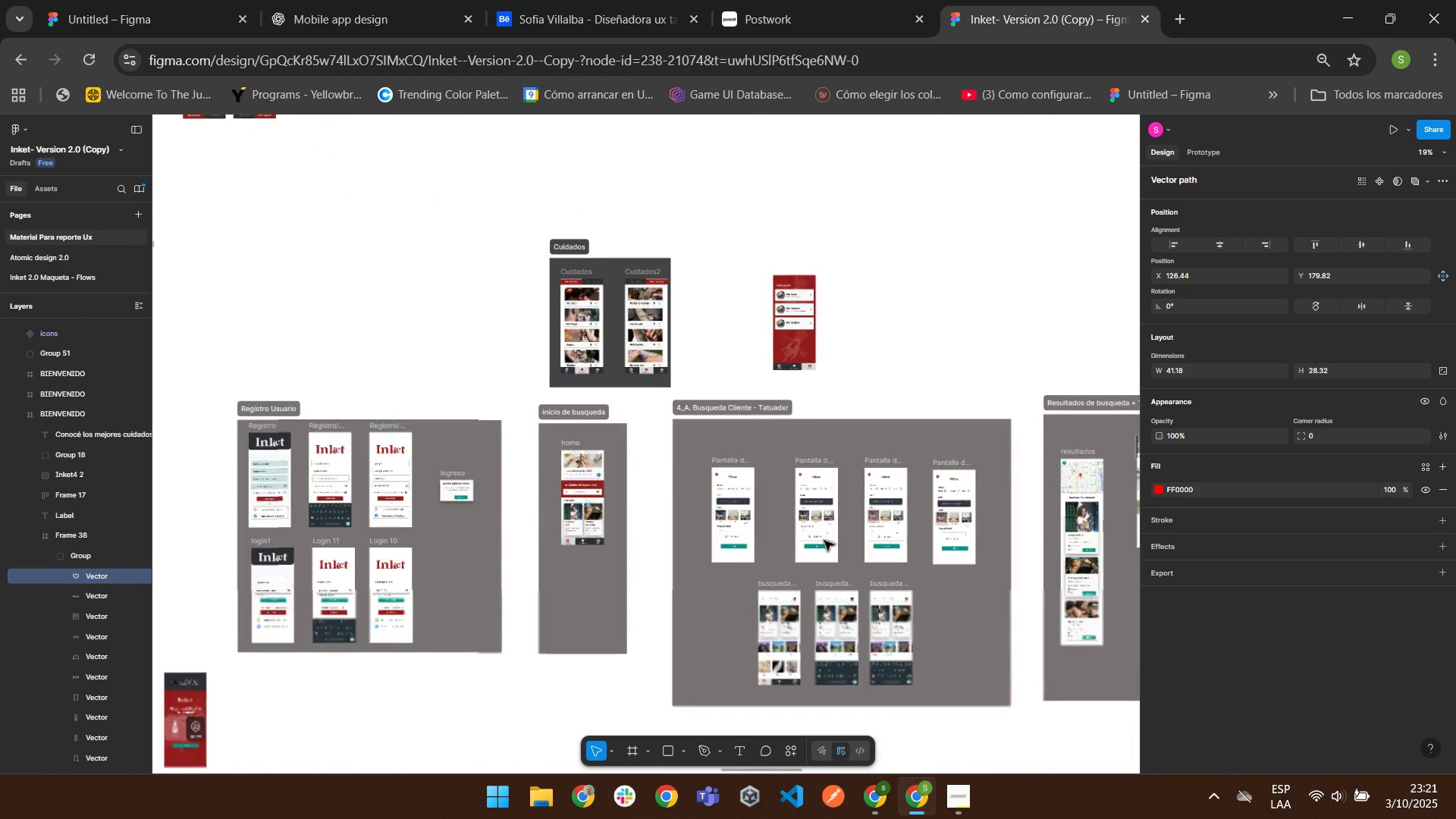 
wait(8.74)
 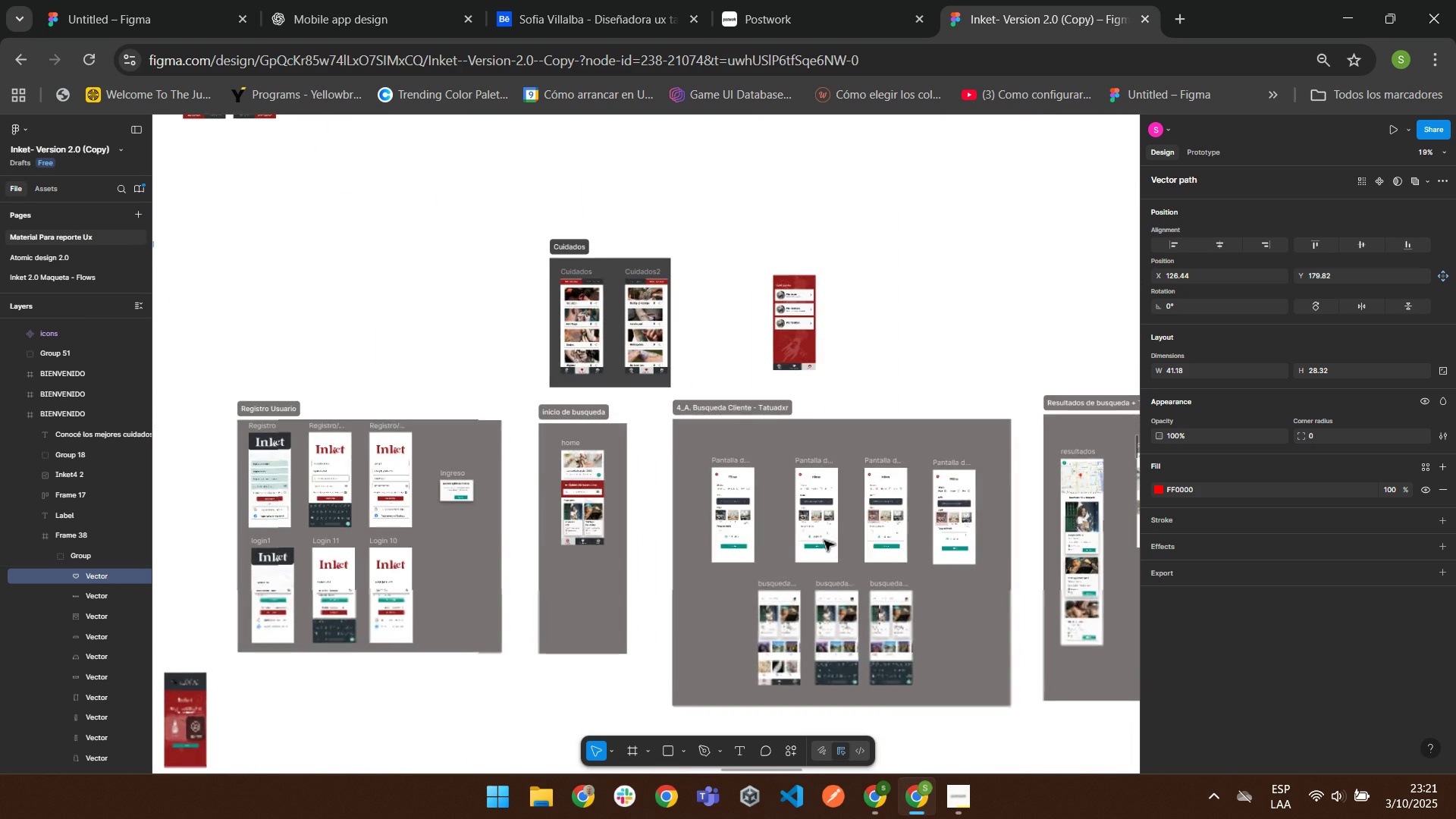 
double_click([510, 608])
 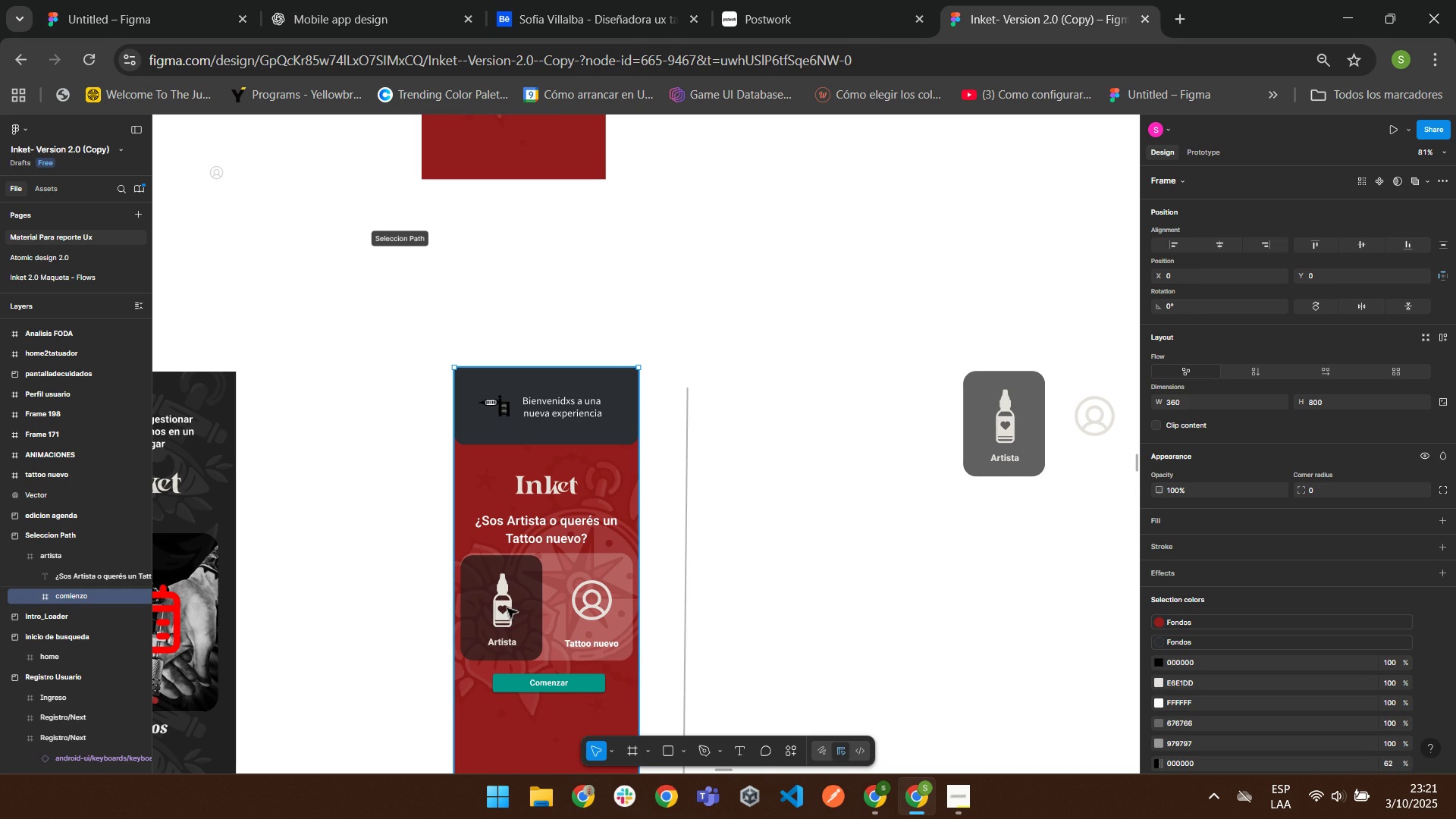 
left_click([507, 607])
 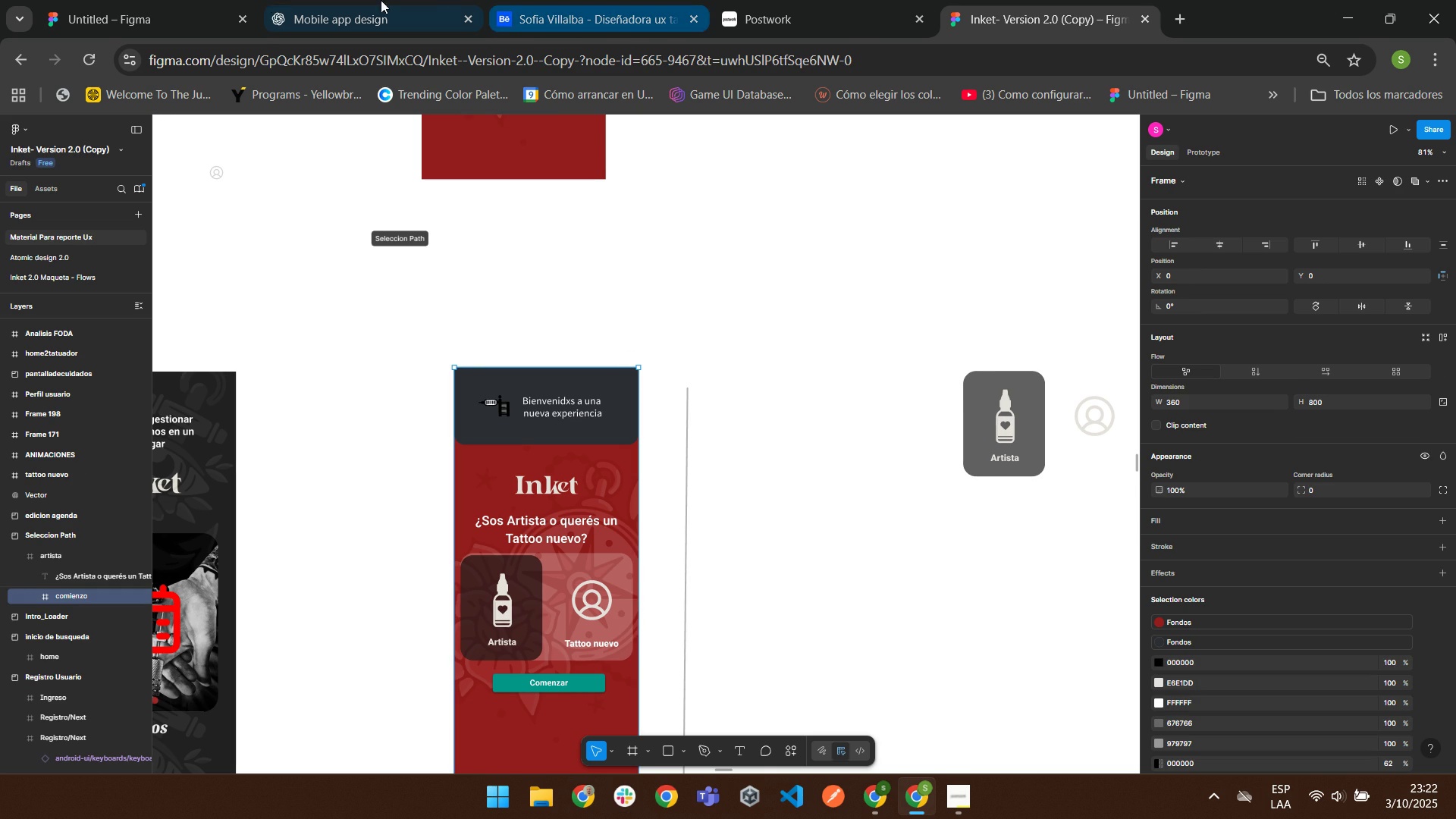 
left_click([199, 0])
 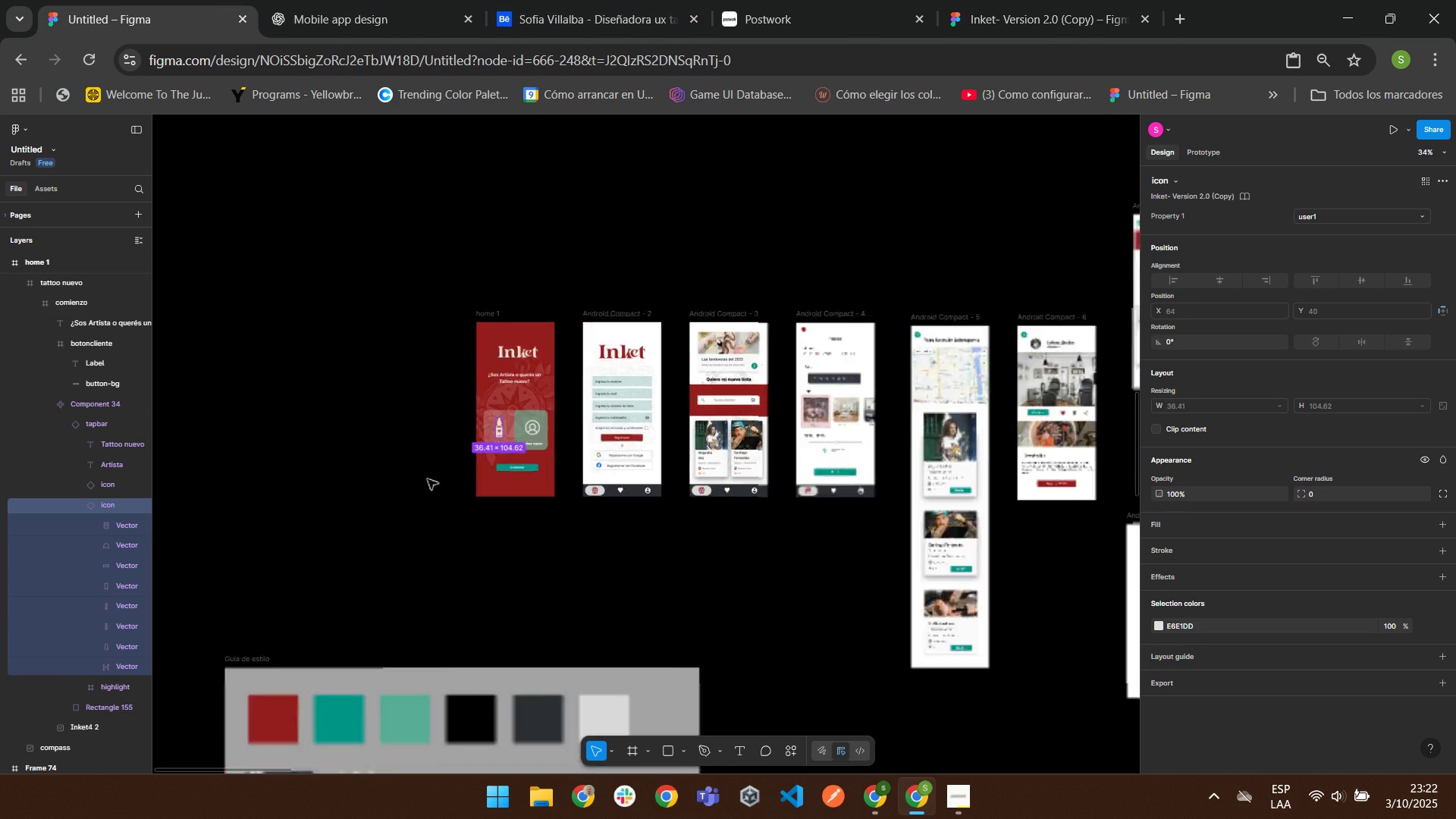 
left_click([356, 406])
 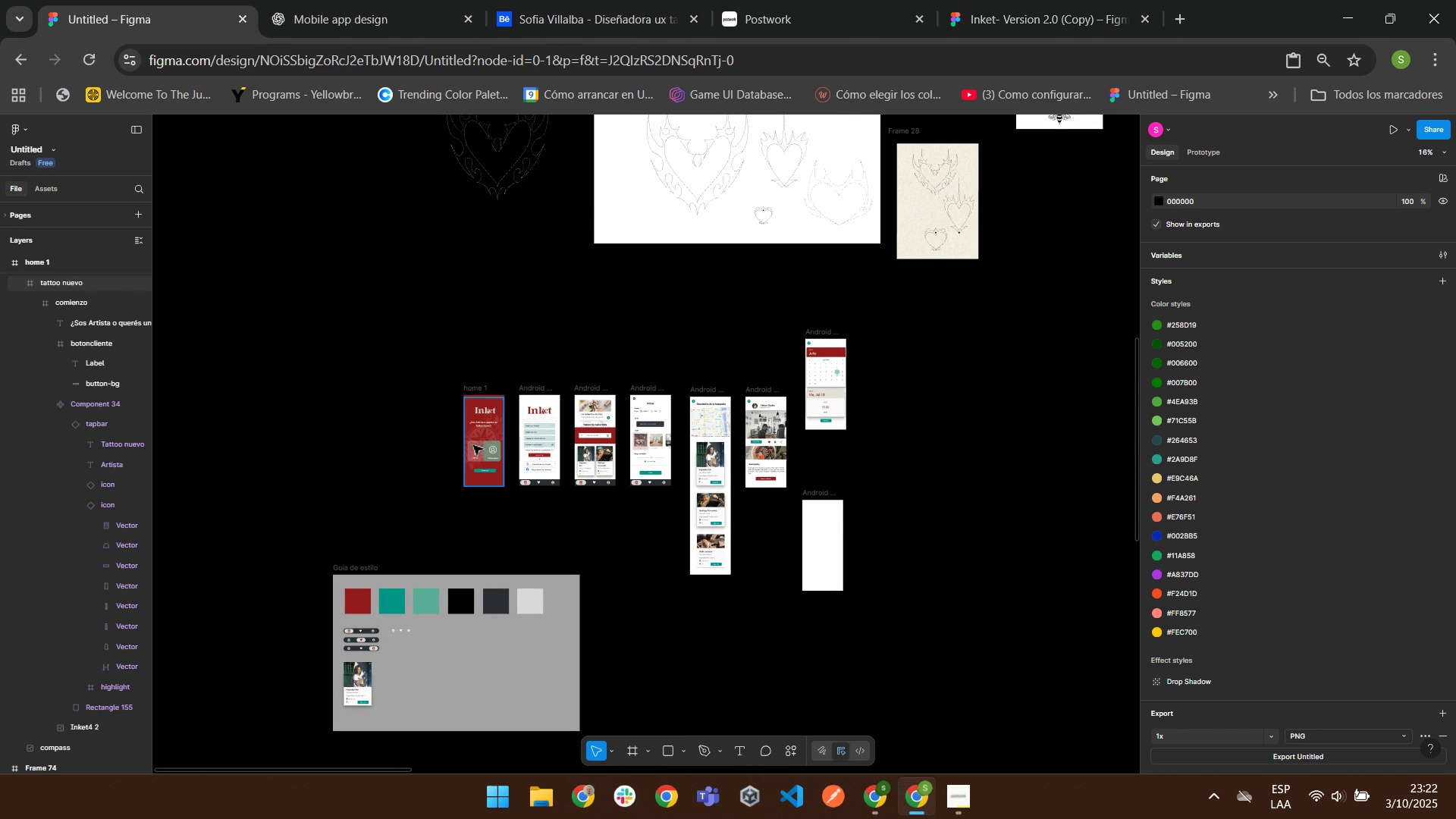 
wait(6.08)
 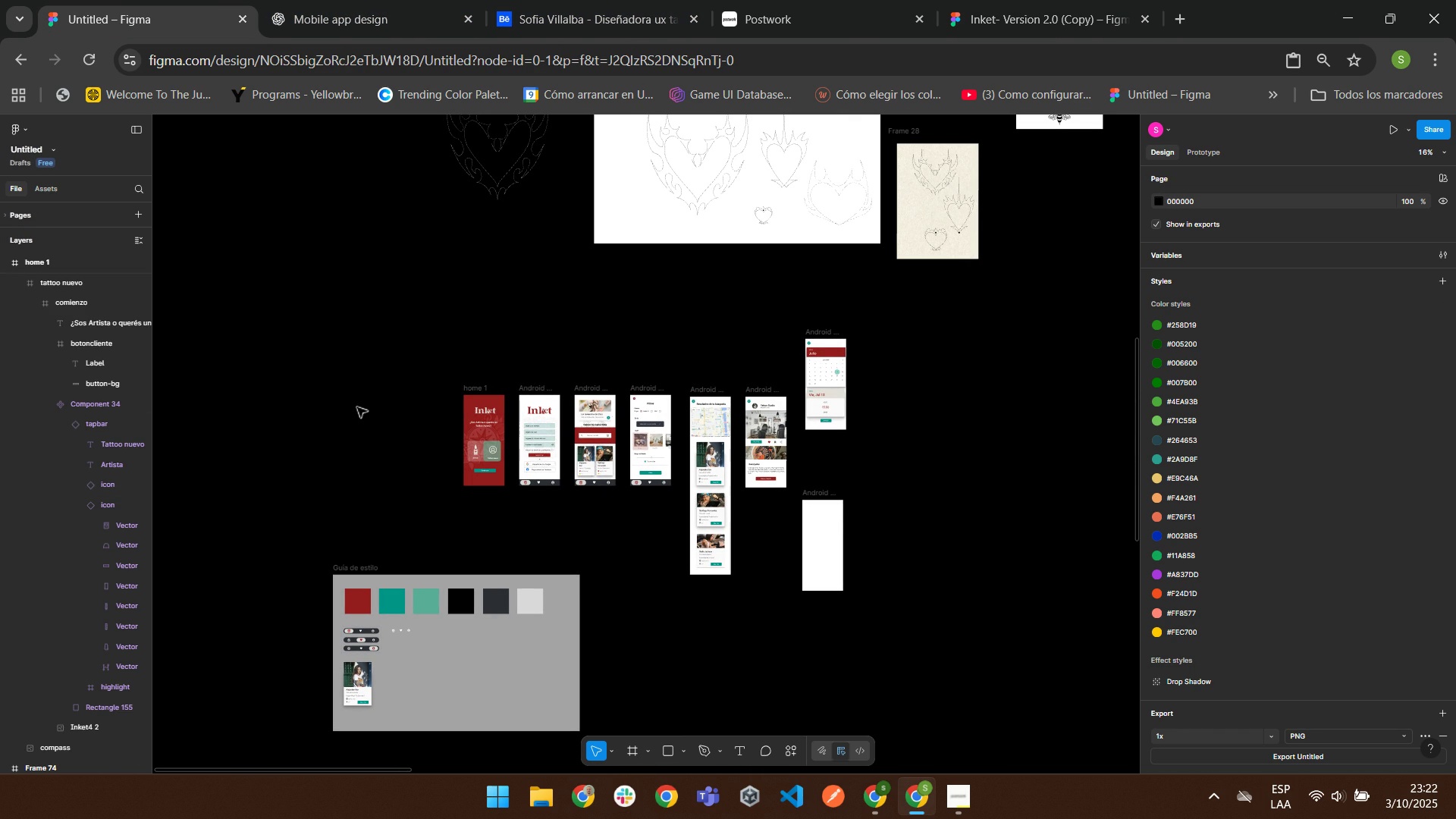 
left_click([484, 389])
 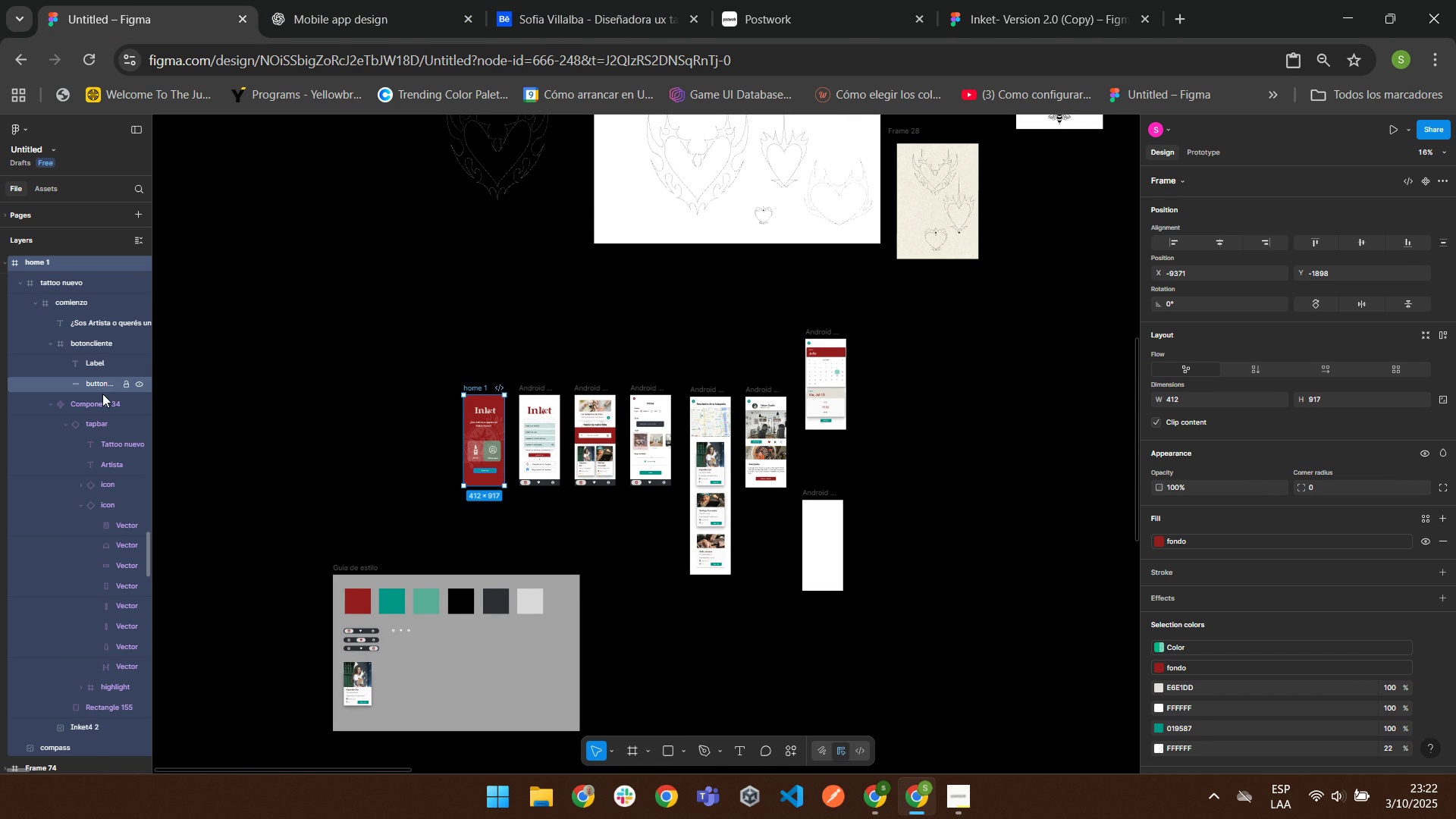 
wait(6.08)
 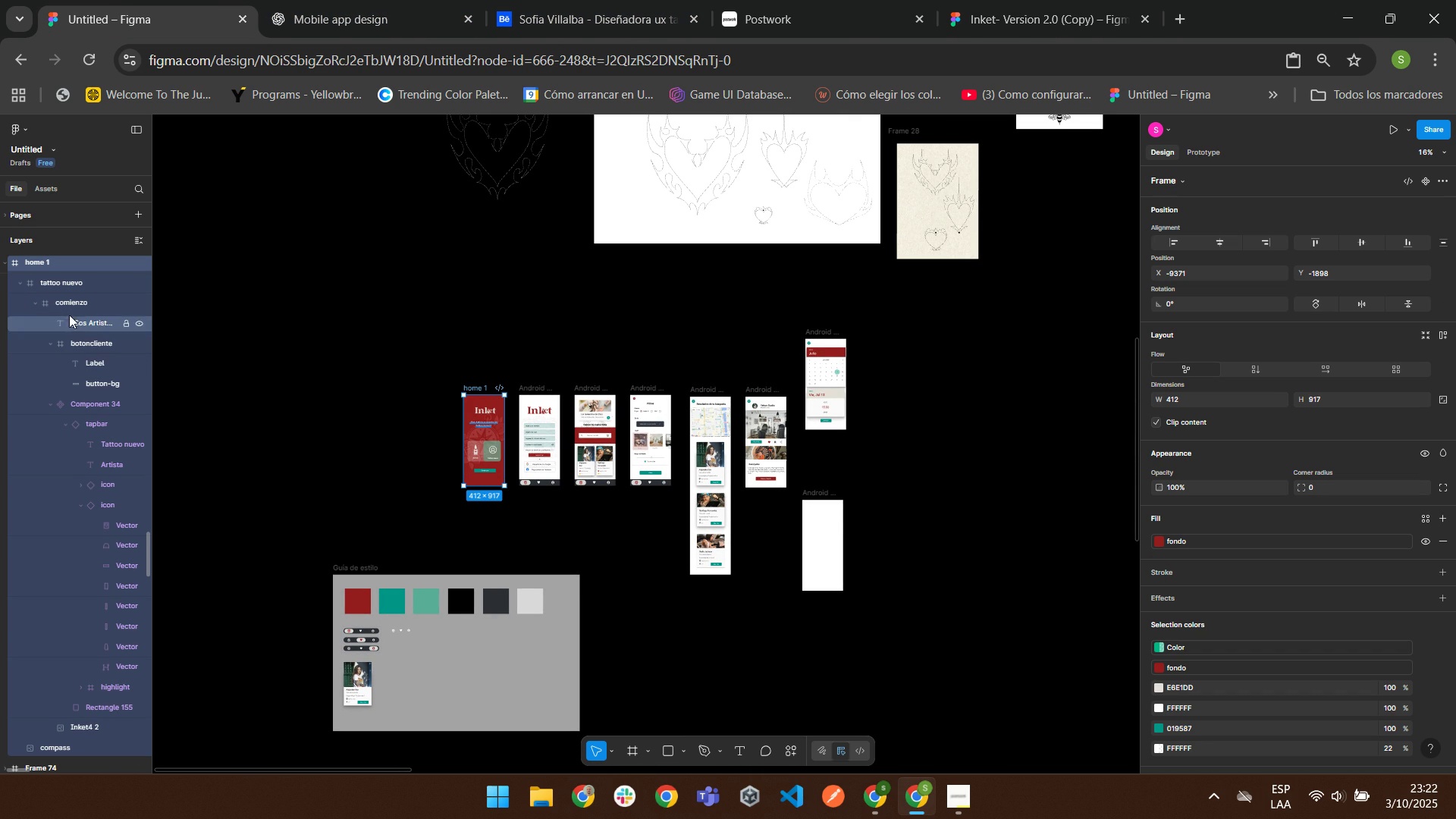 
left_click([105, 404])
 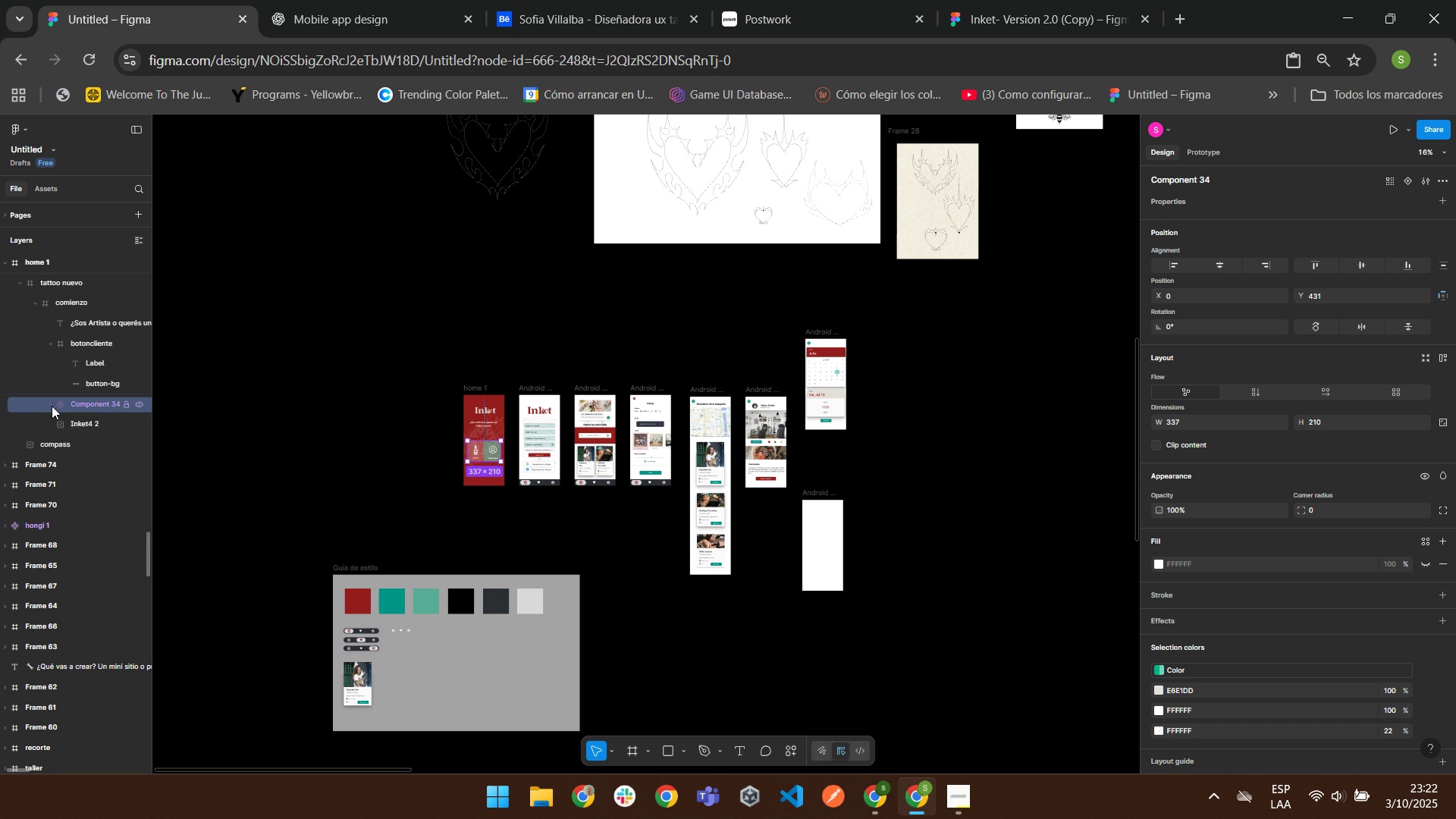 
left_click([52, 406])
 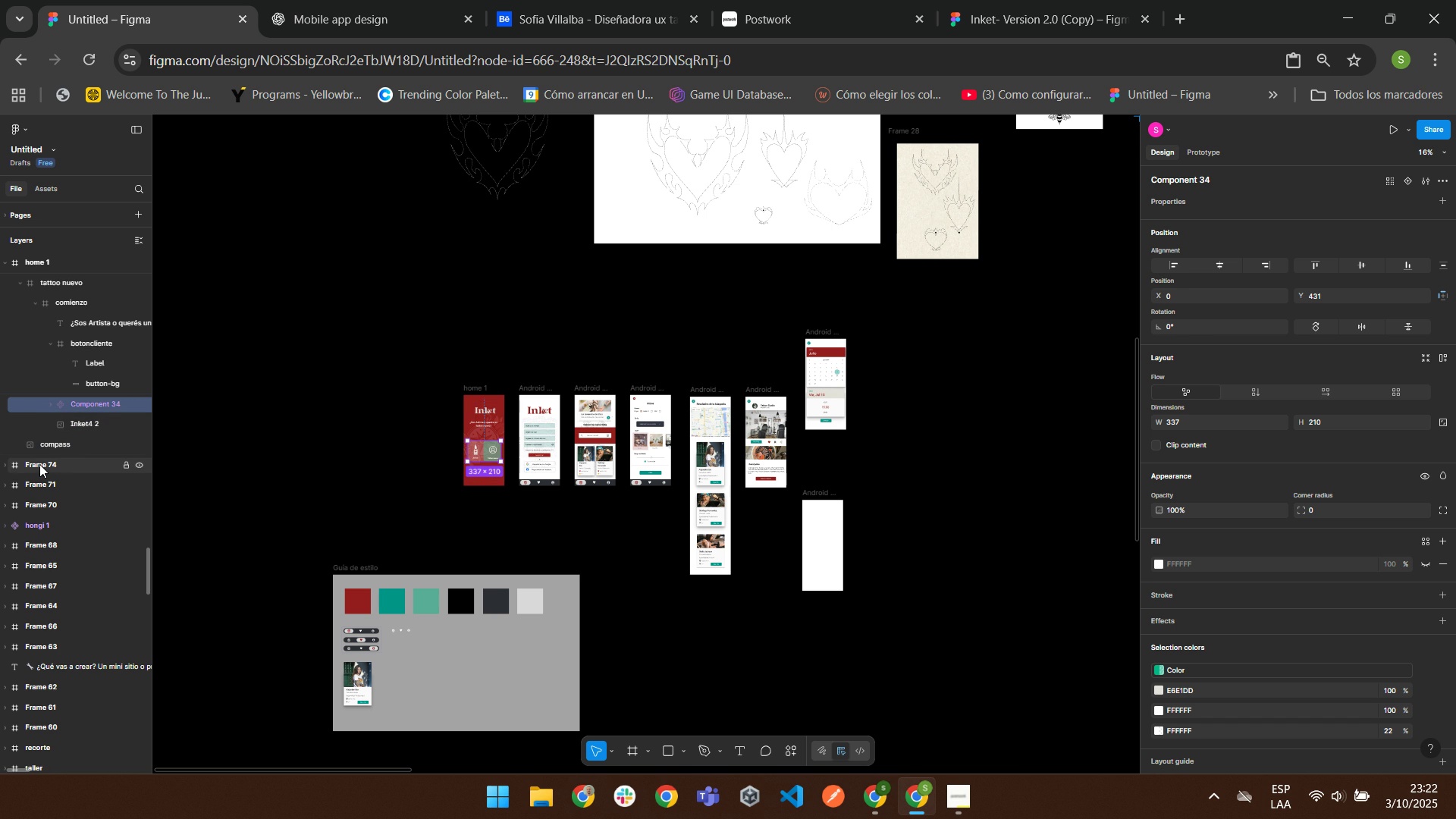 
left_click([39, 465])
 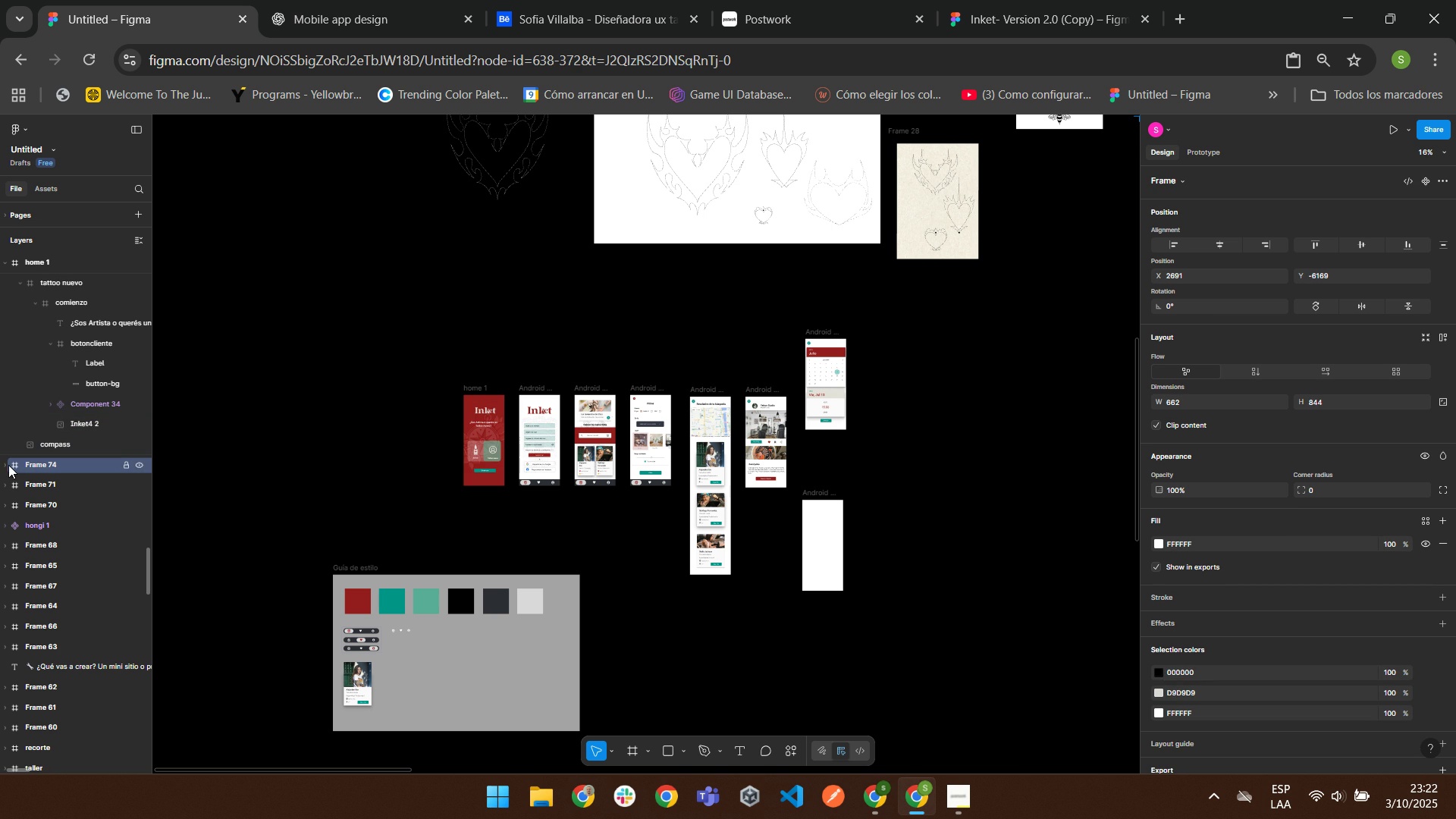 
left_click([8, 465])
 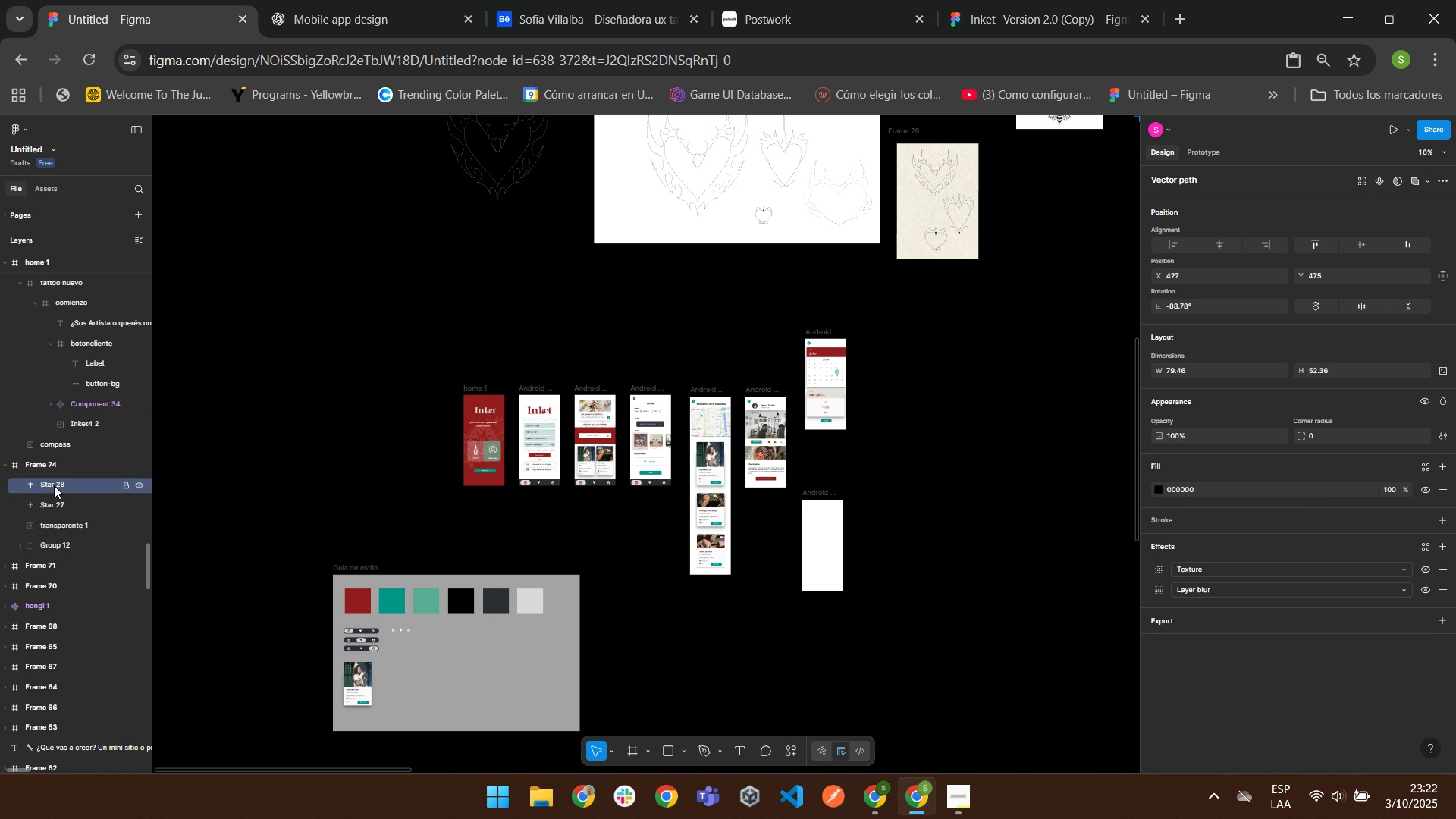 
left_click([54, 485])
 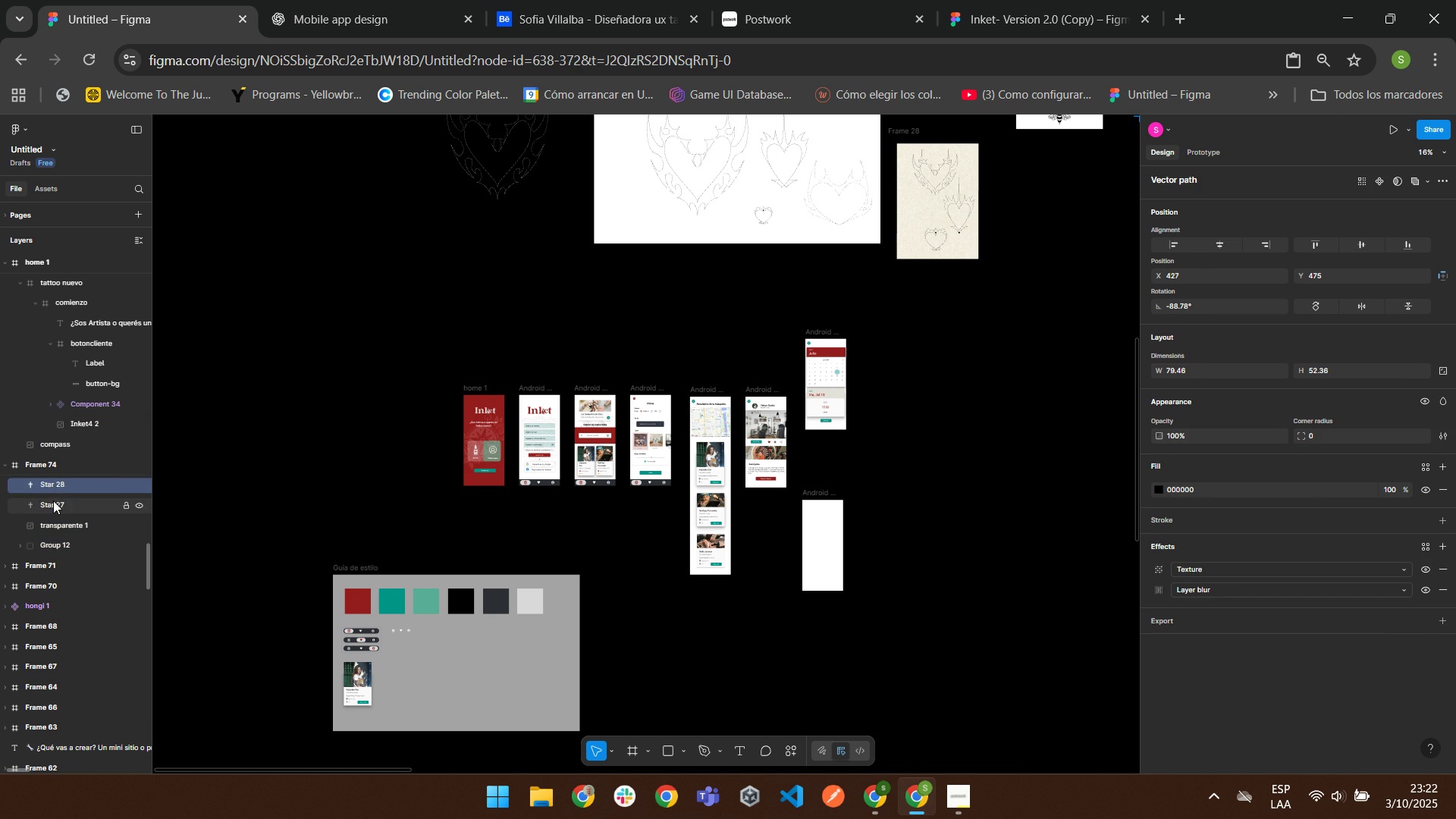 
left_click([53, 500])
 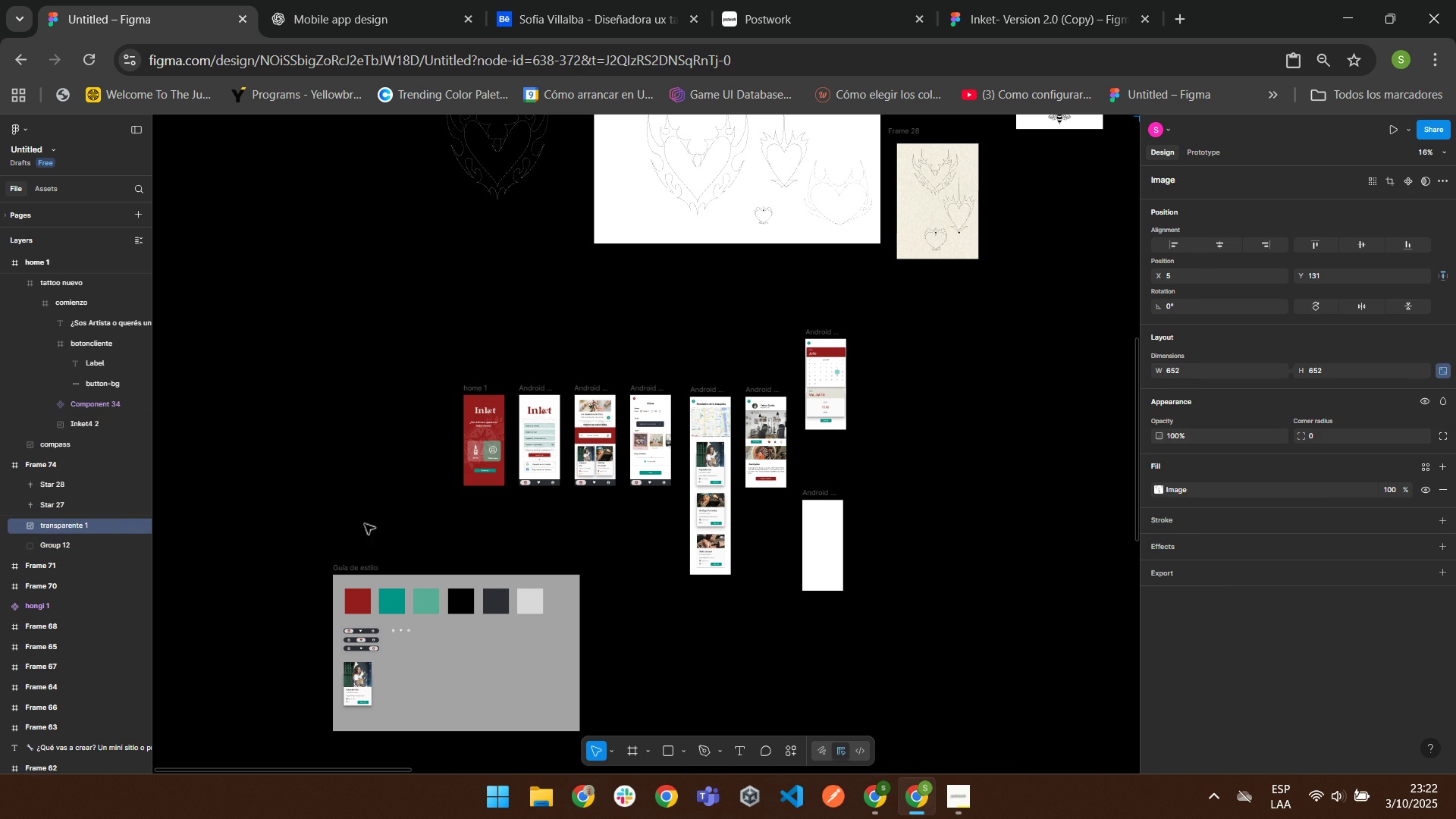 
left_click([366, 522])
 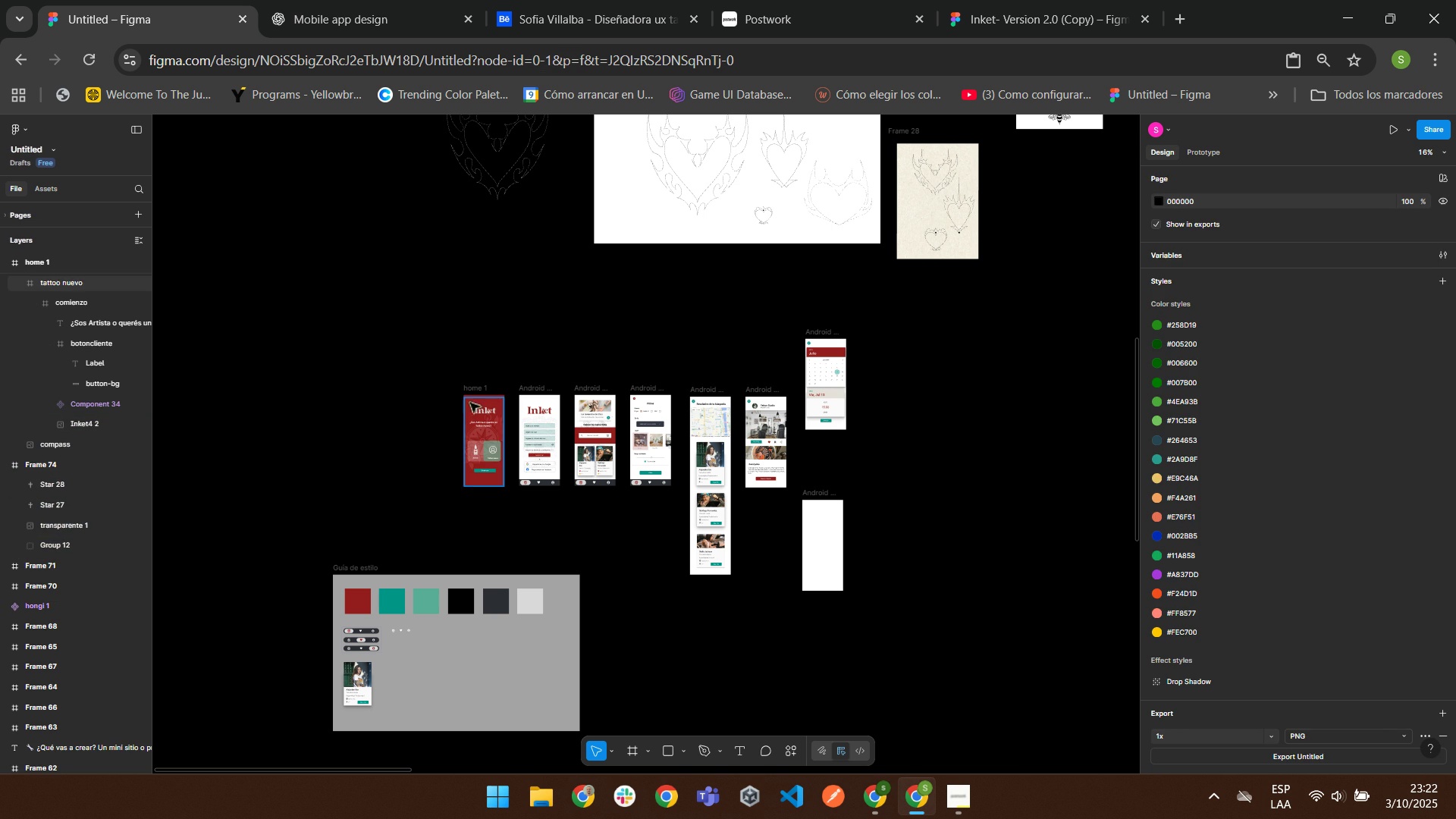 
left_click([477, 389])
 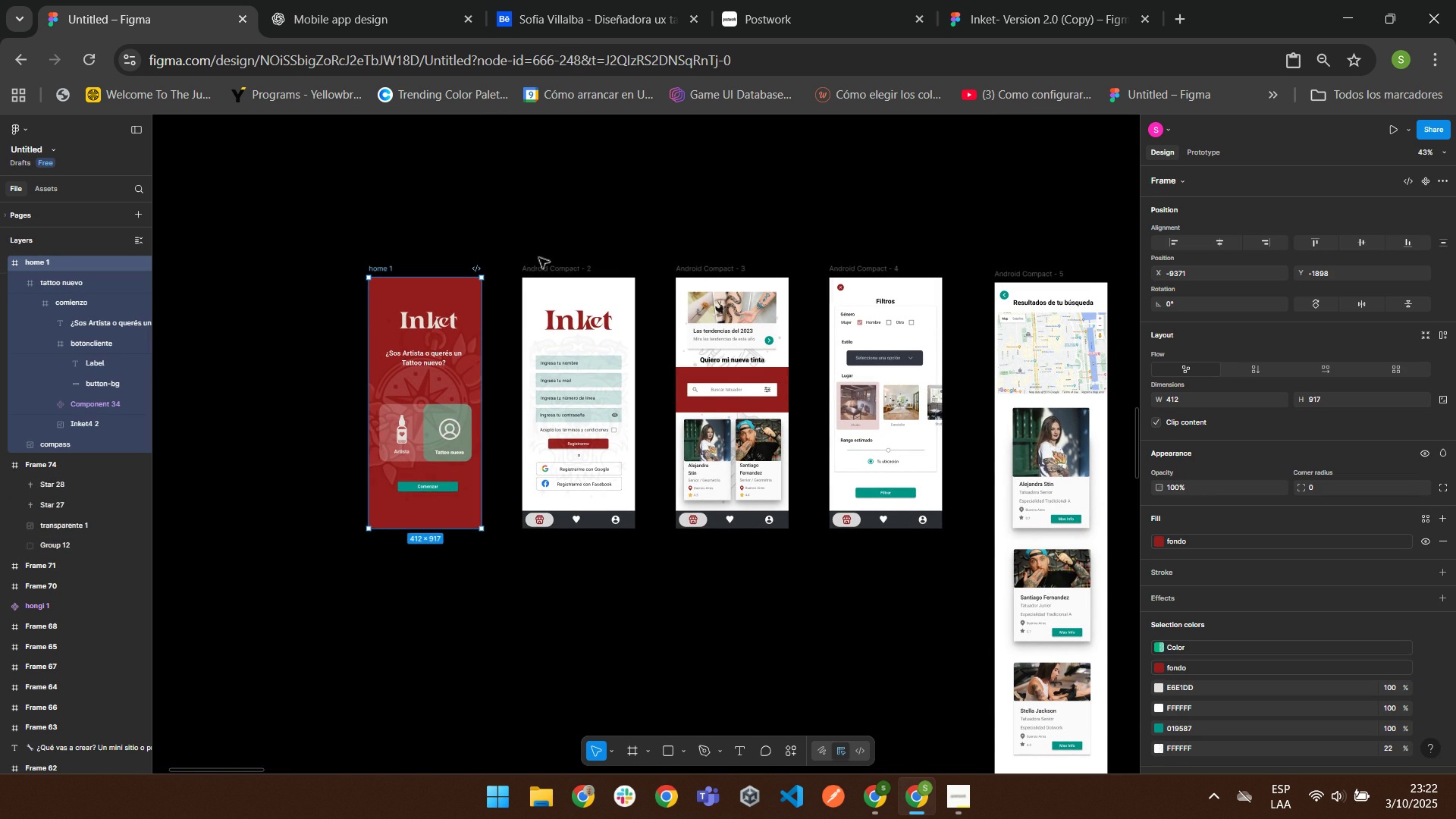 
double_click([533, 273])
 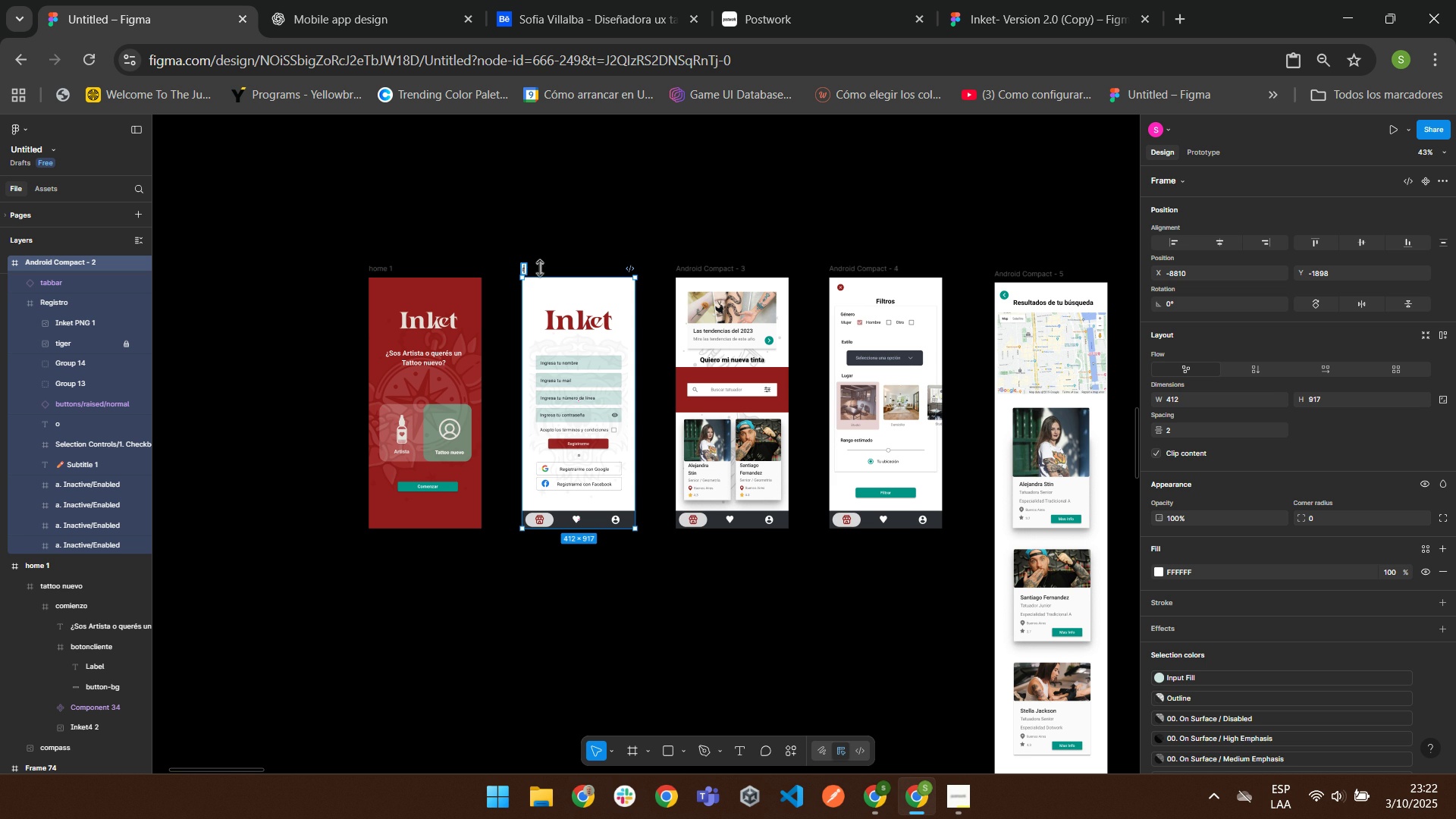 
type(registro)
 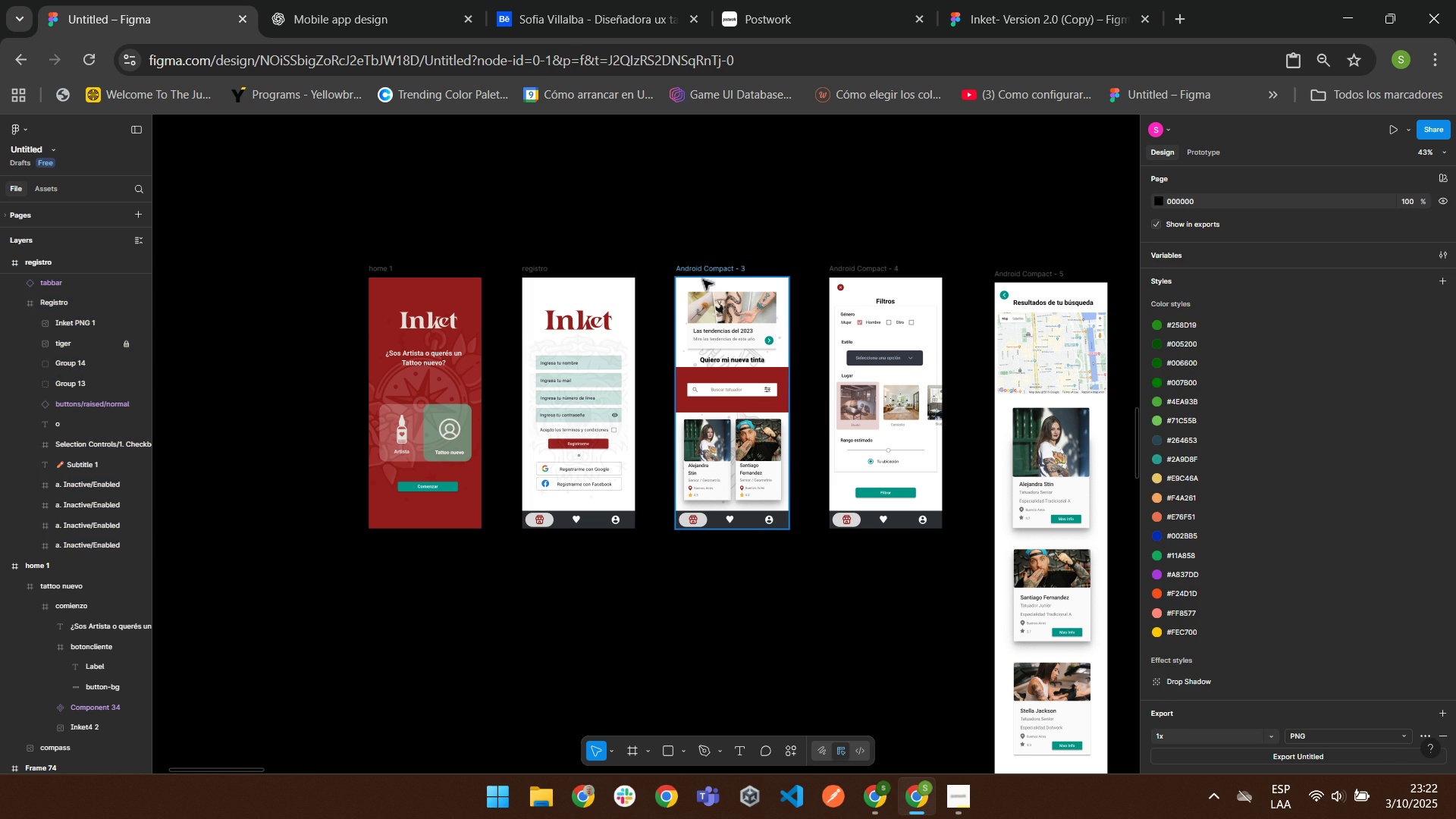 
double_click([702, 273])
 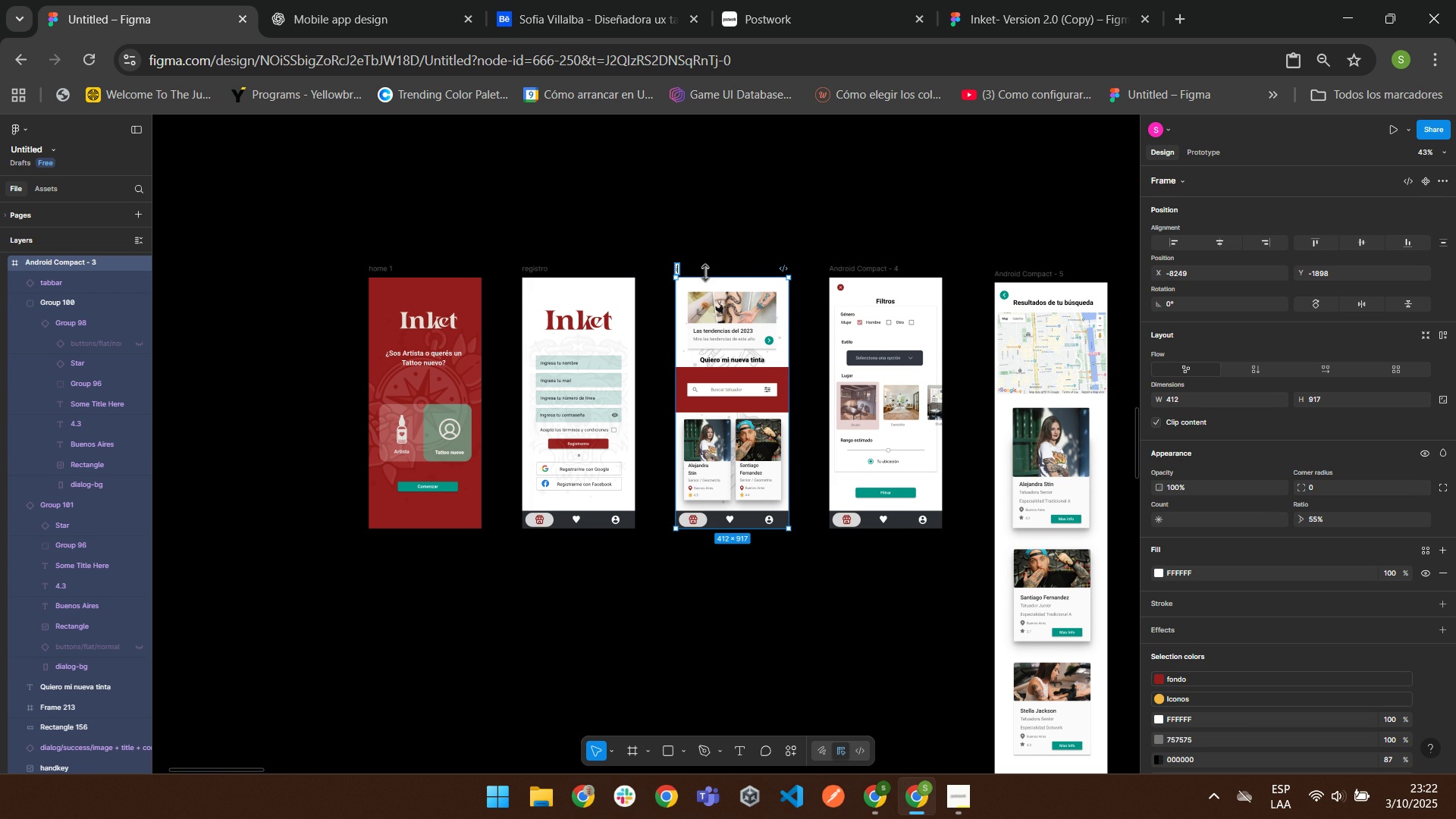 
type(ingreso)
 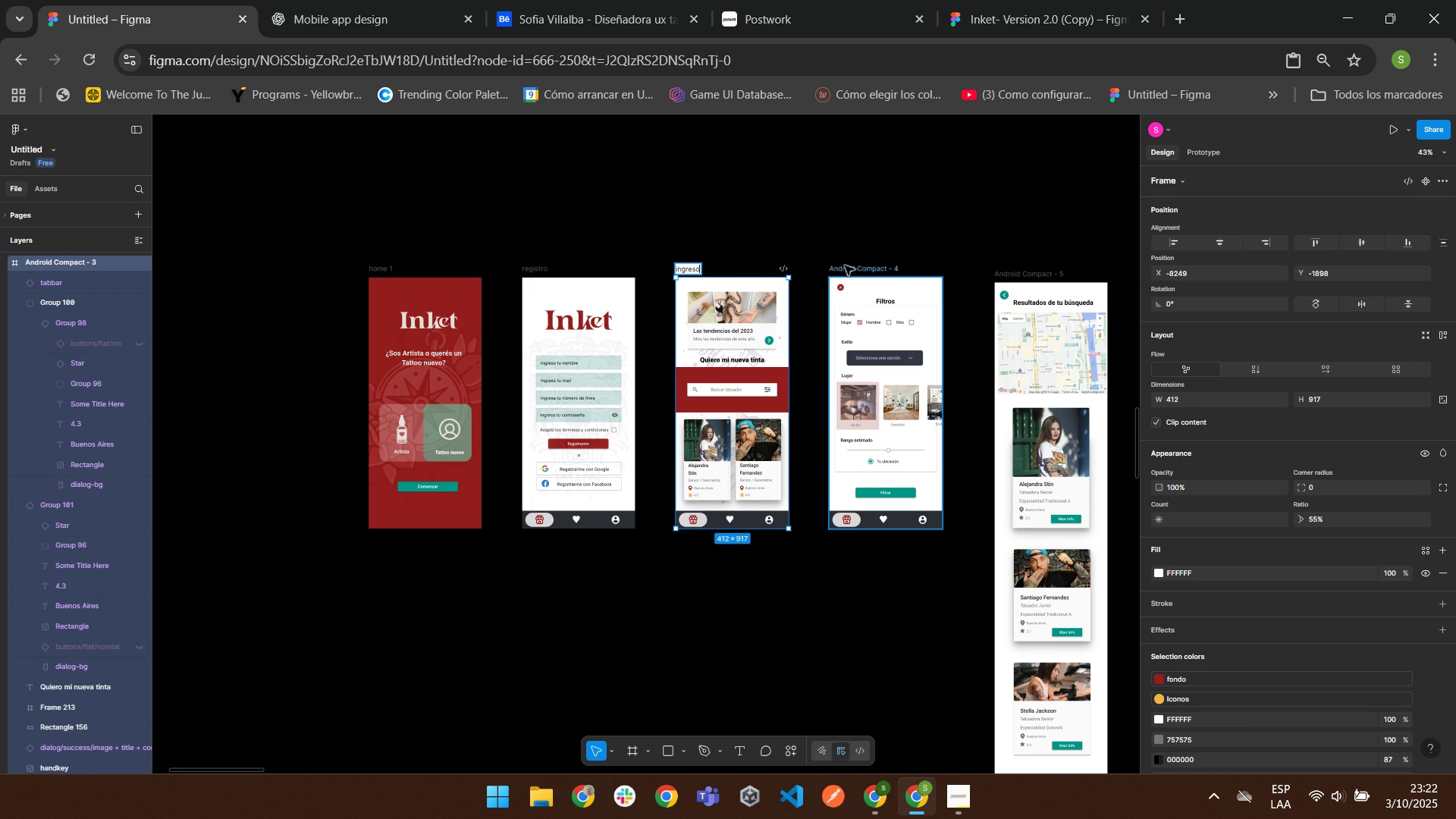 
left_click([845, 265])
 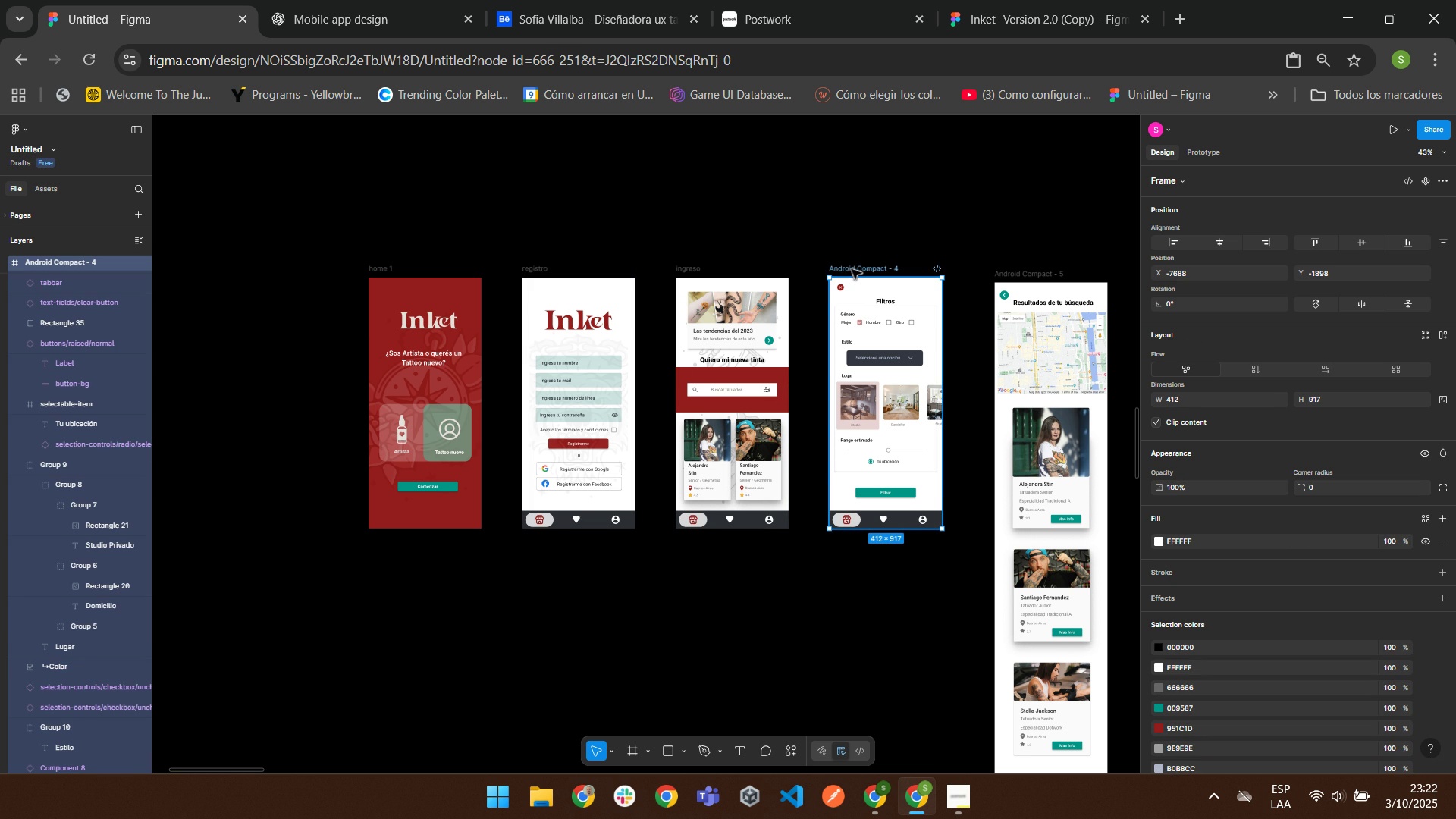 
double_click([851, 268])
 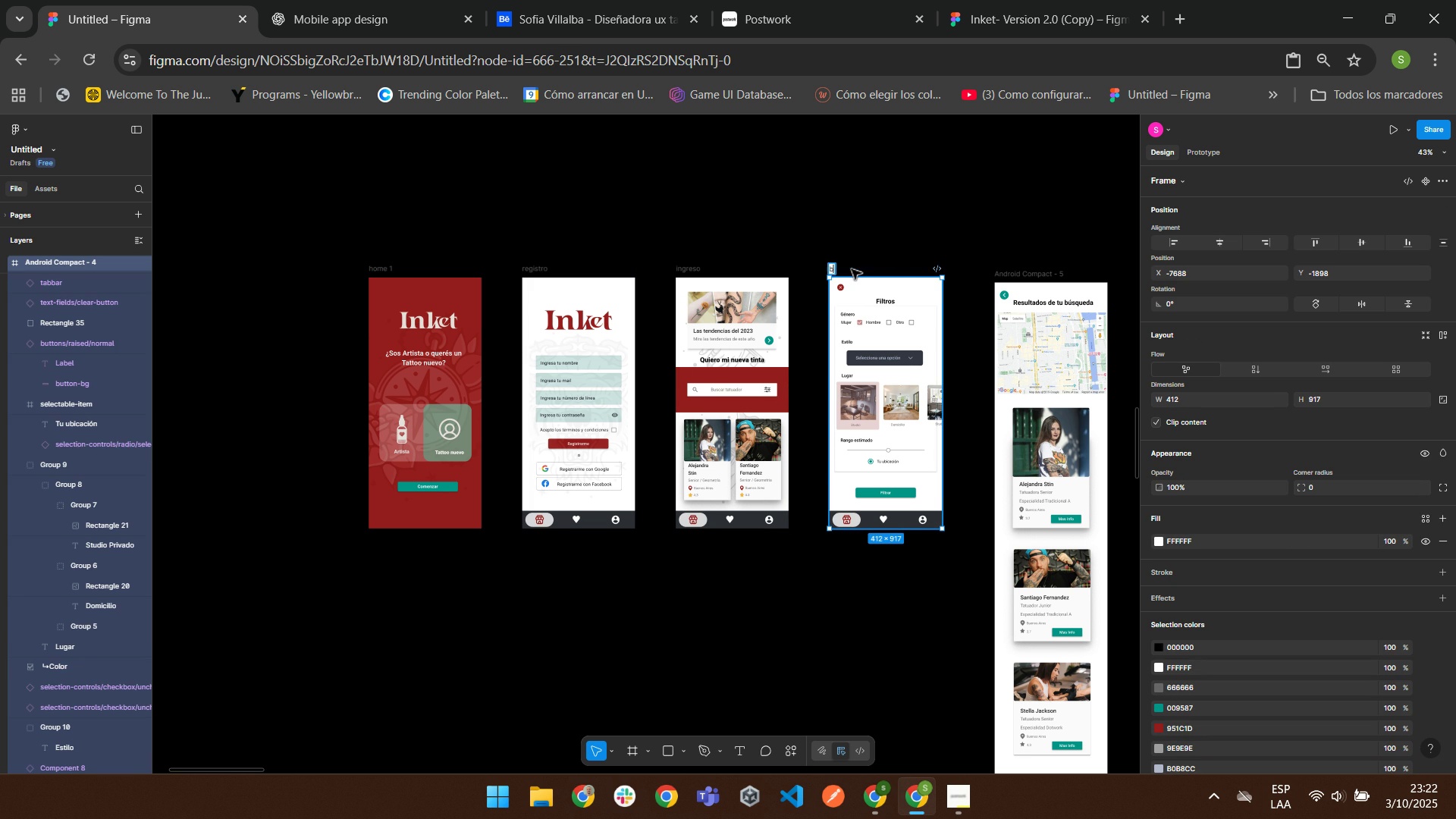 
type(busqueda)
 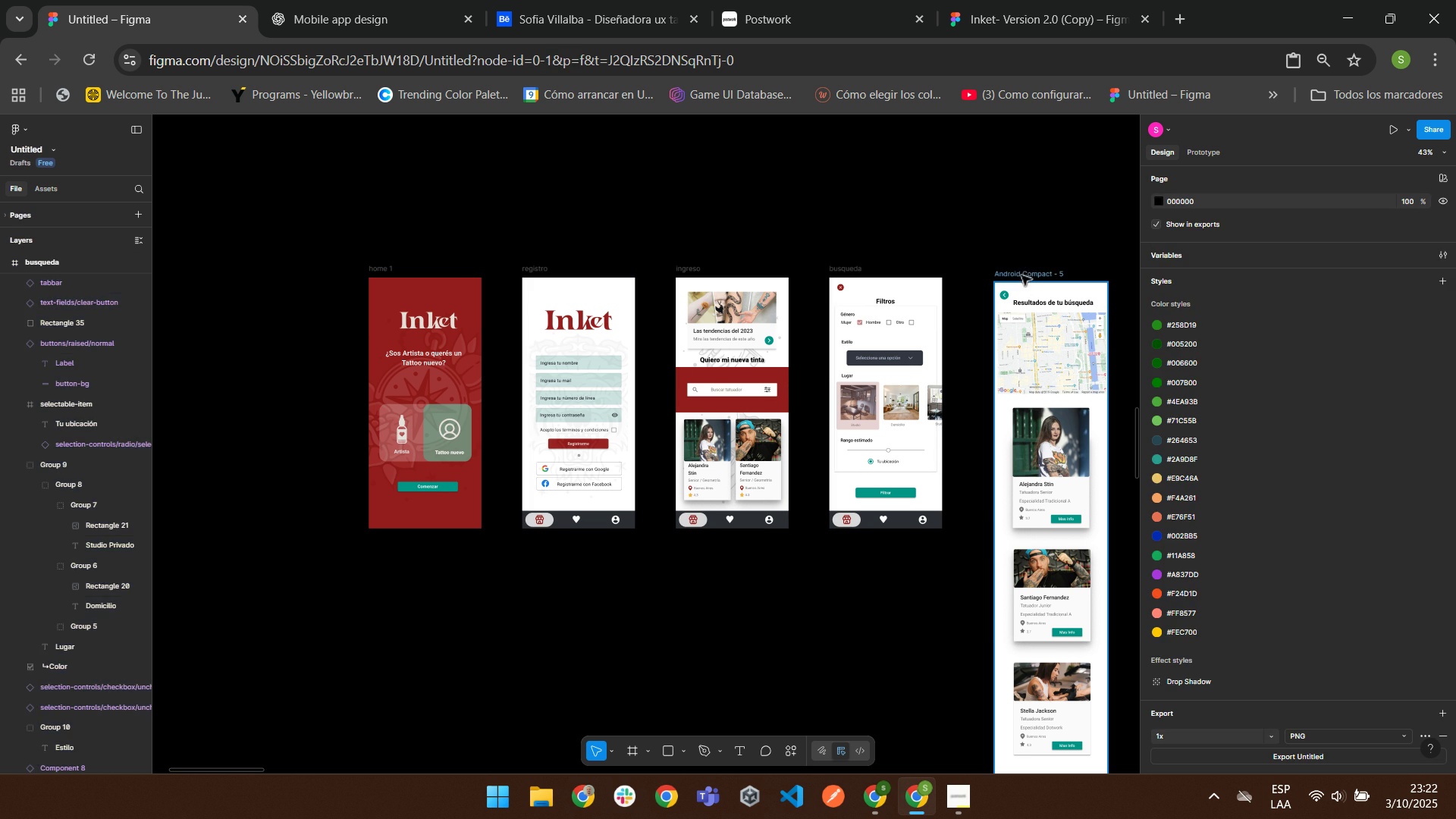 
double_click([1021, 273])
 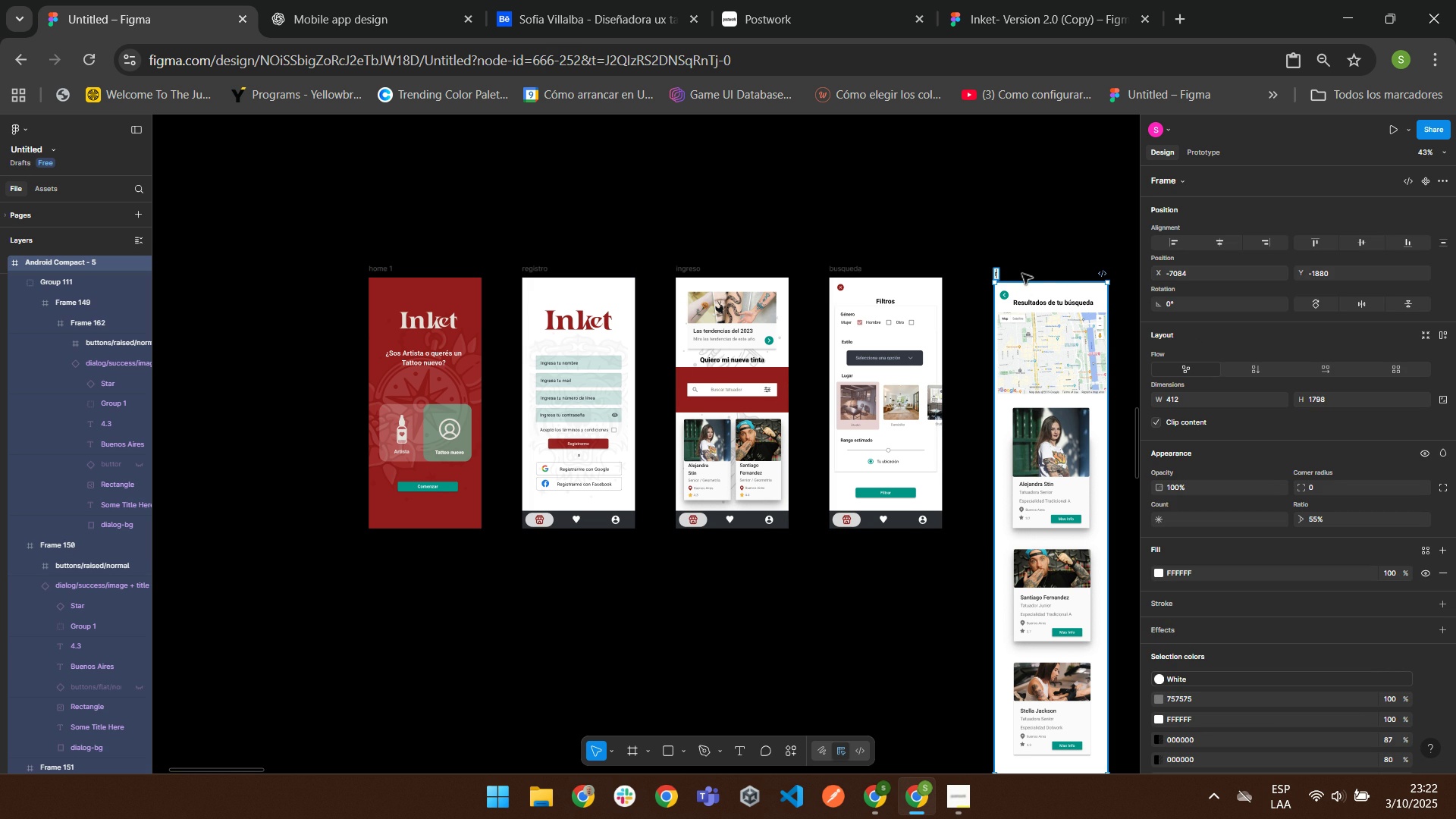 
type(resultados)
 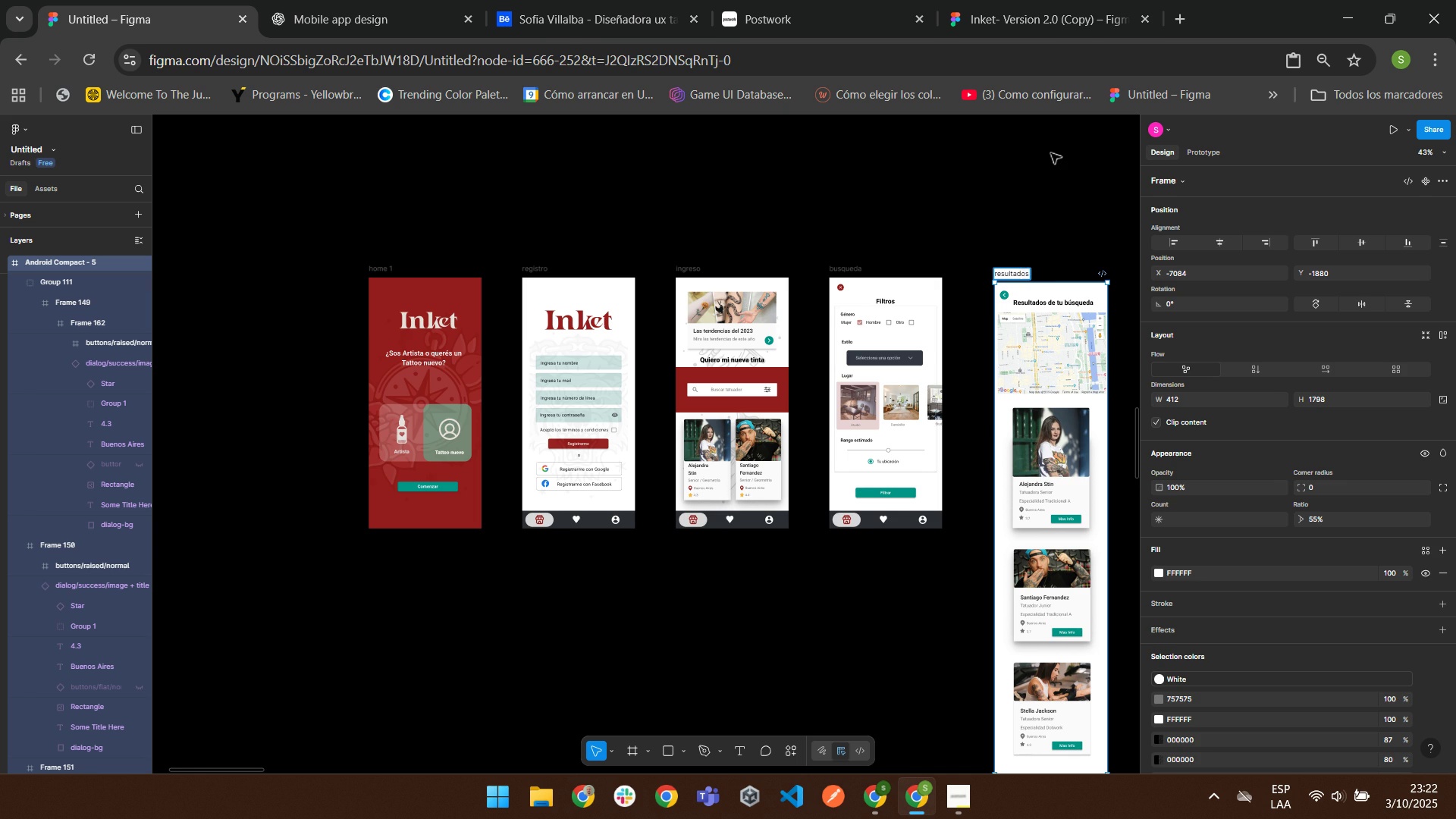 
left_click([1050, 152])
 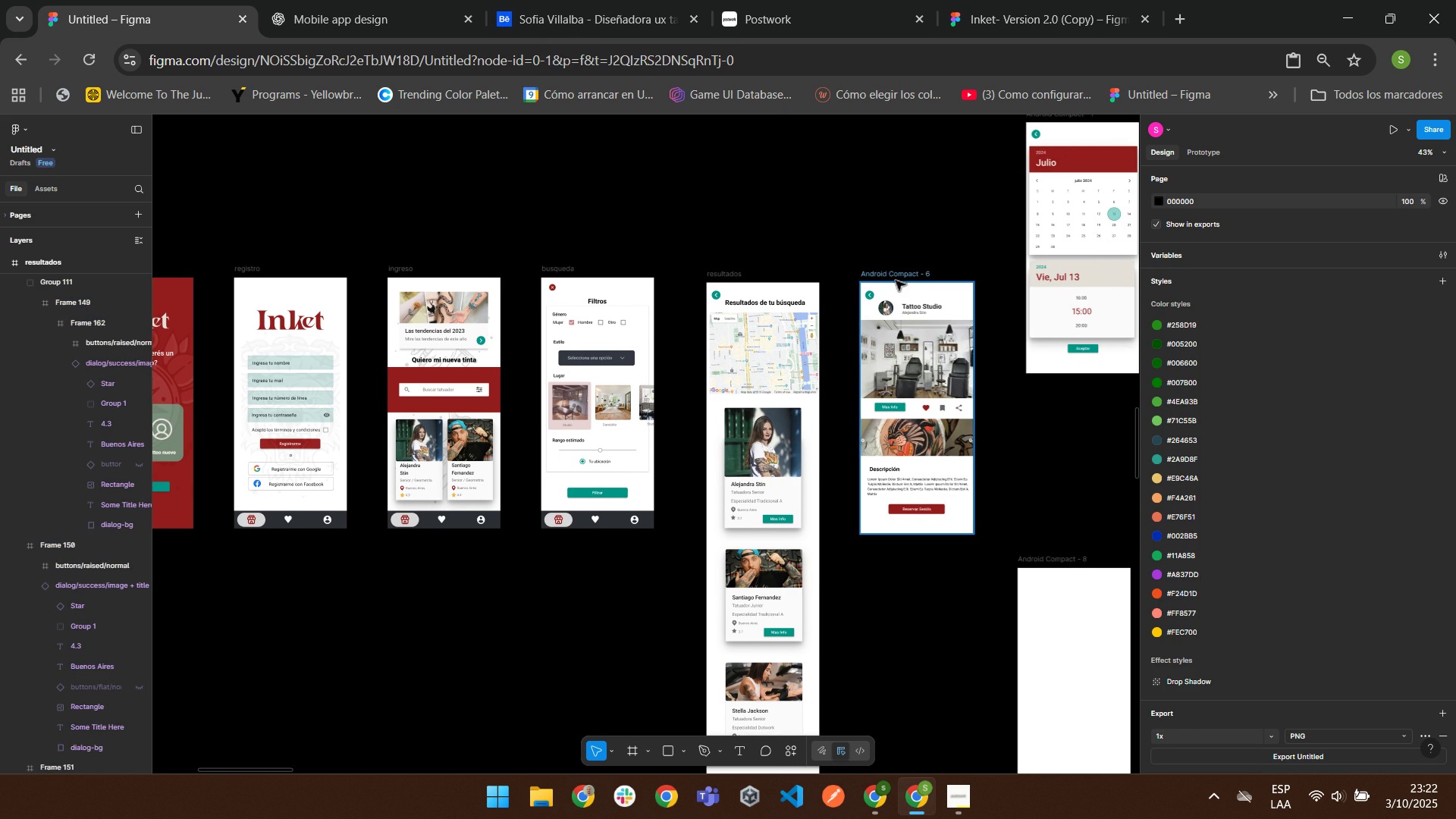 
double_click([895, 280])
 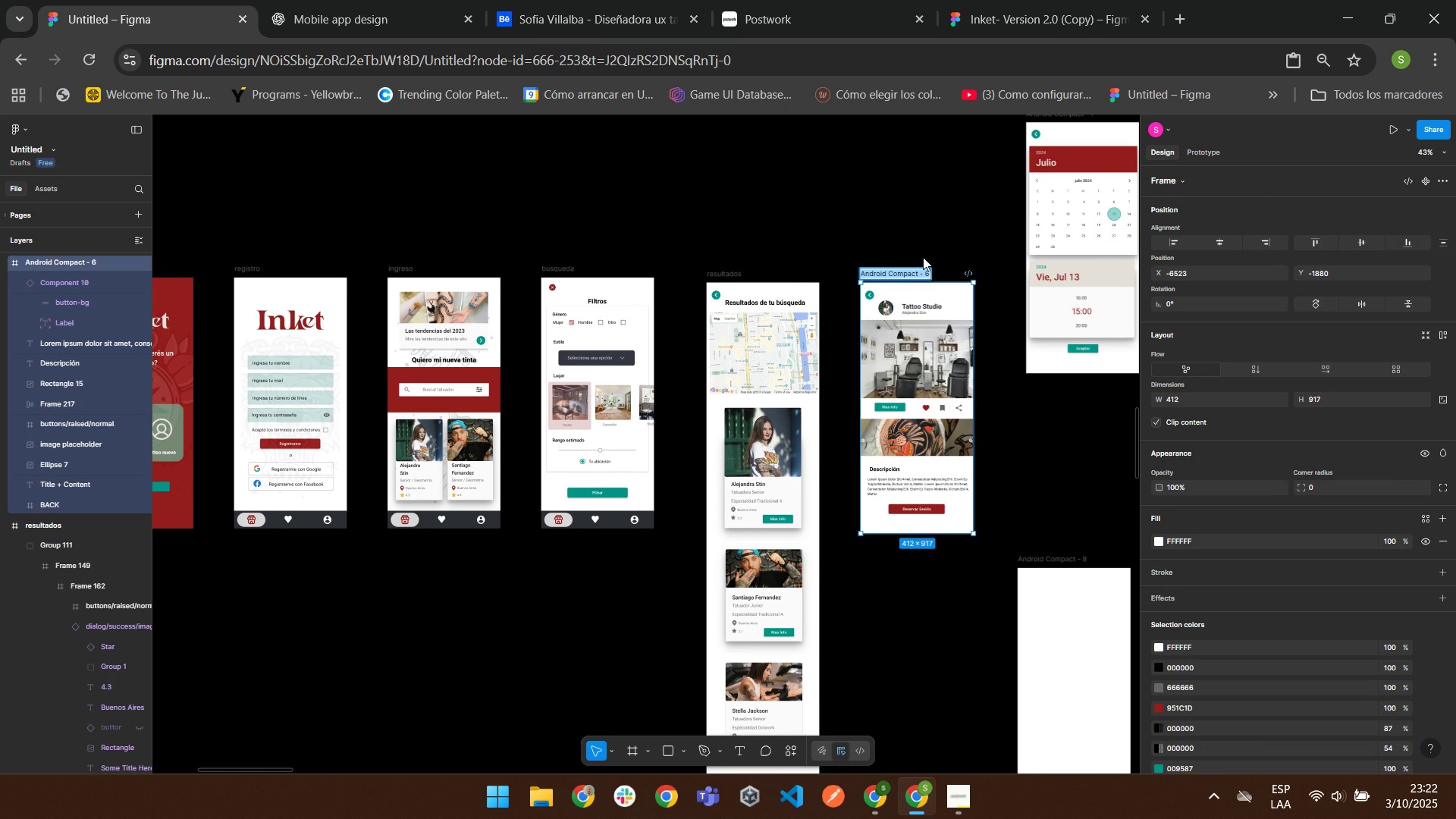 
type(in)
 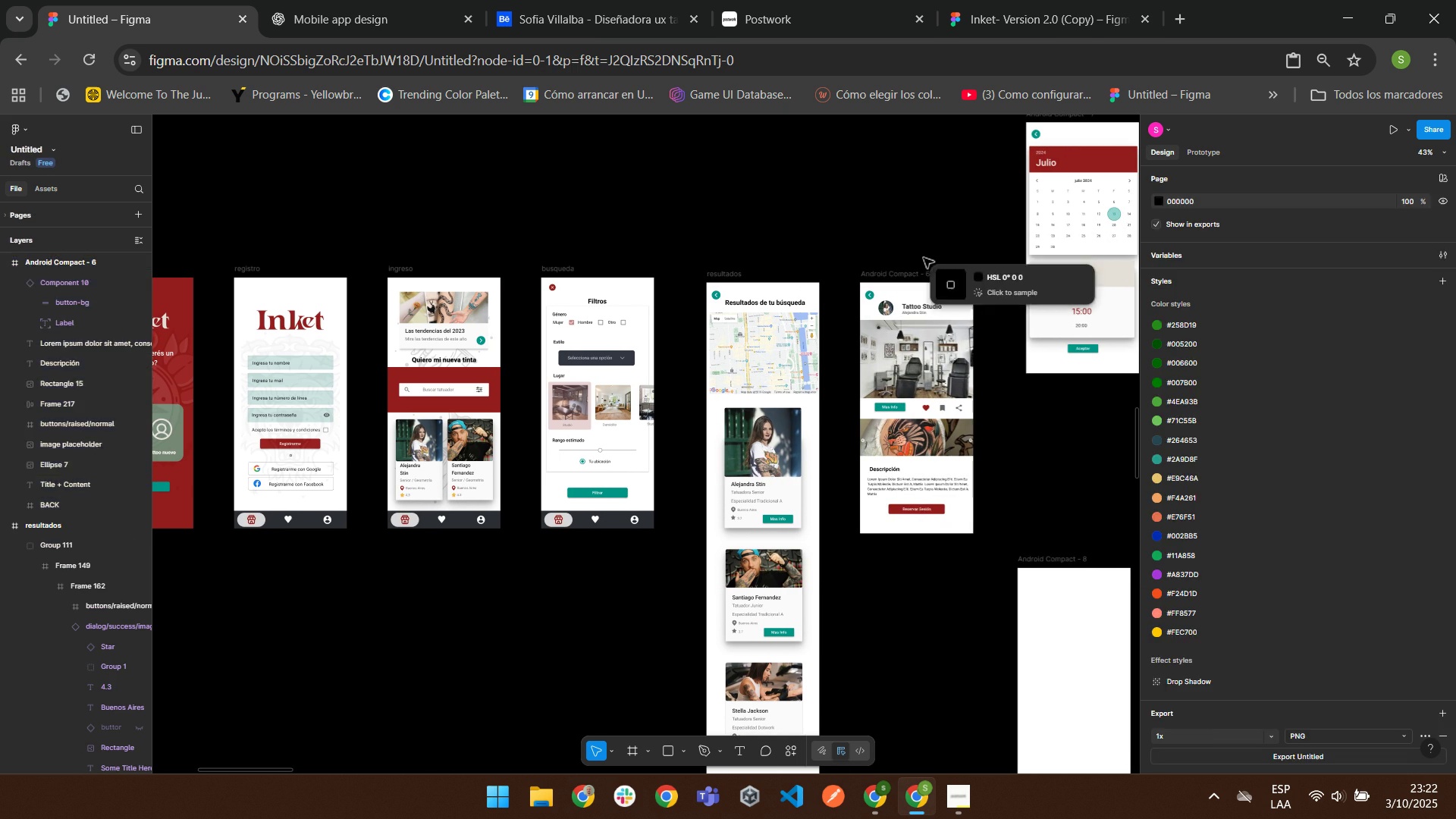 
left_click([923, 257])
 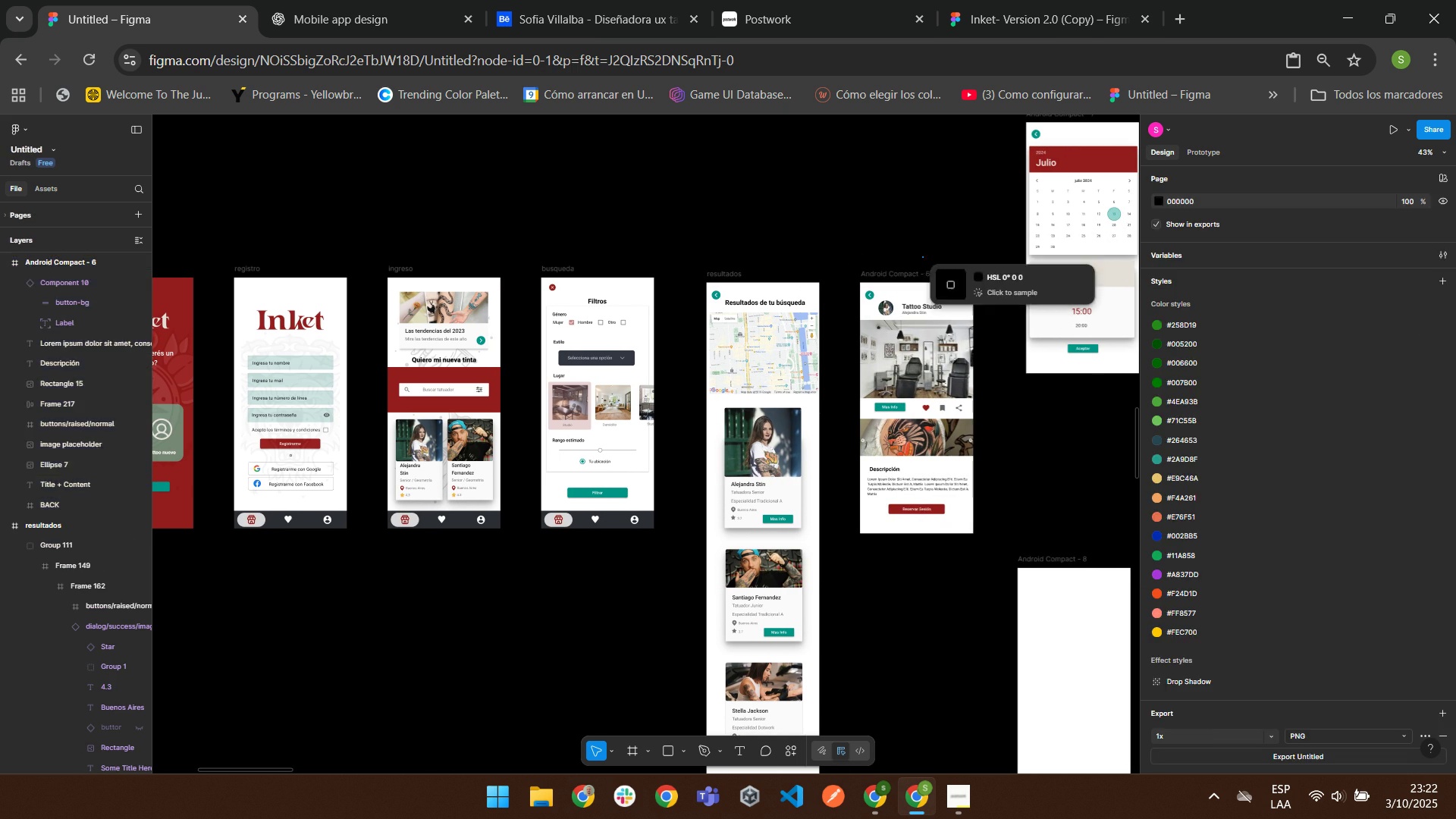 
type(fo)
 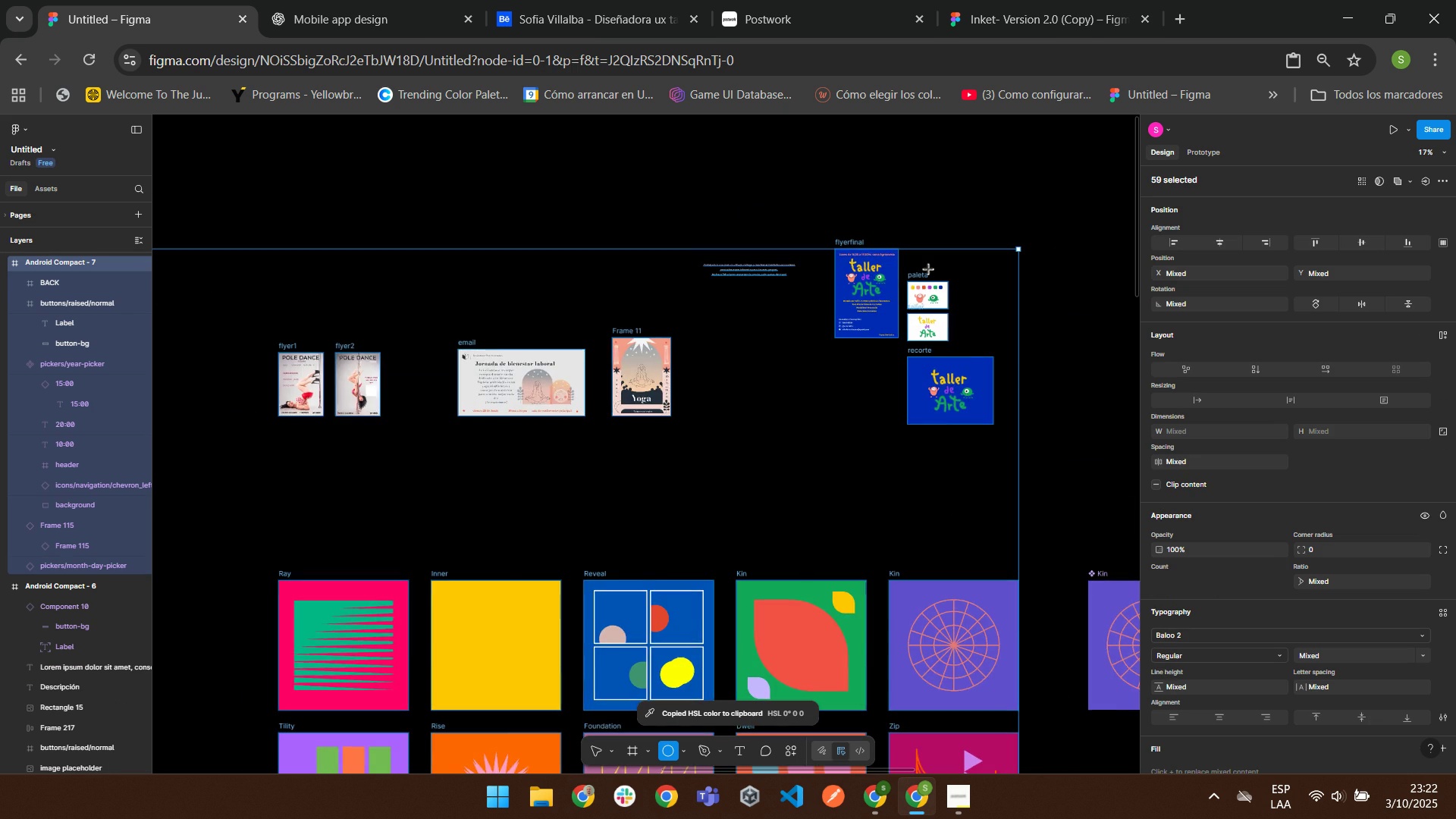 
scroll: coordinate [890, 315], scroll_direction: down, amount: 8.0
 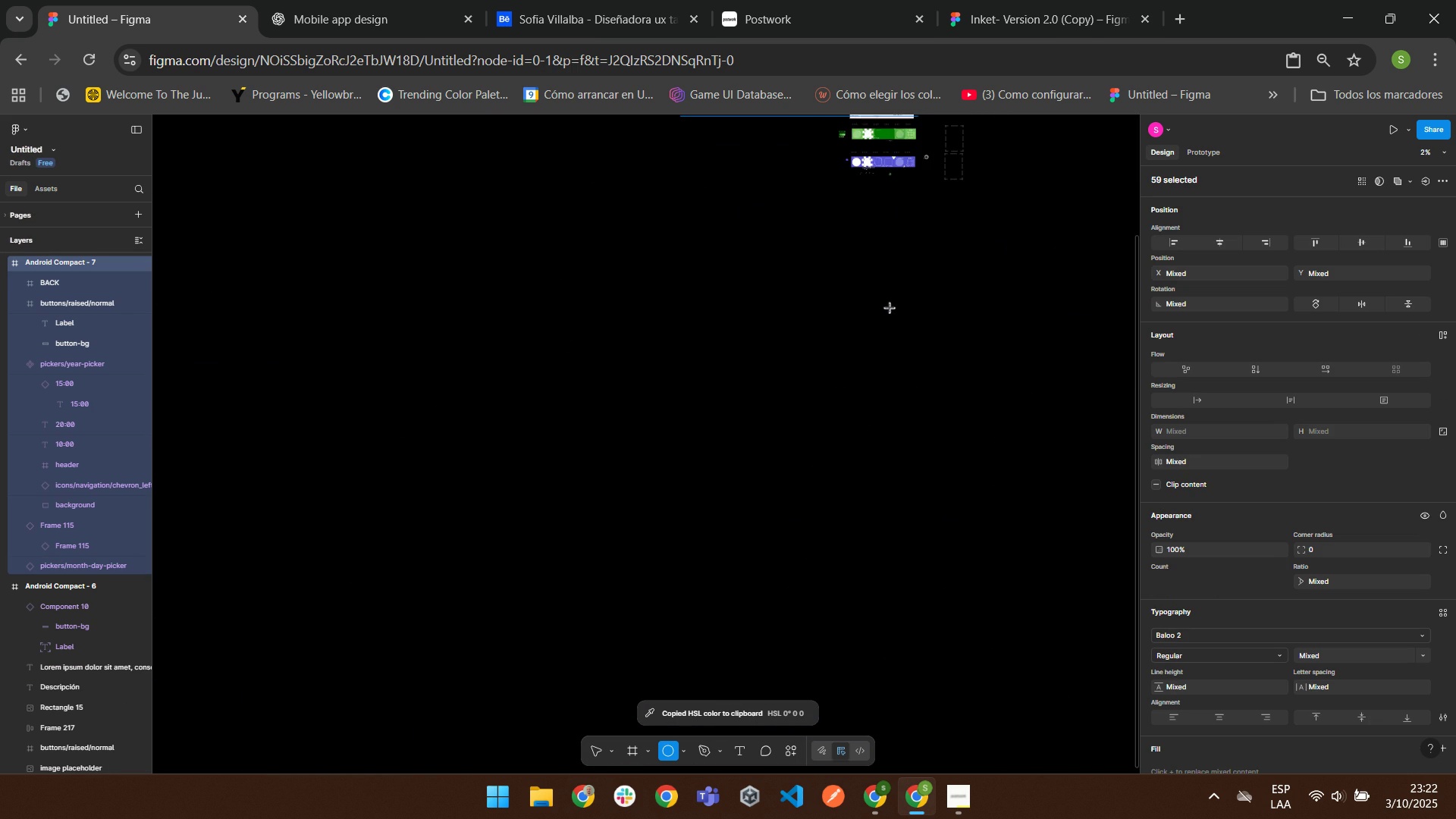 
scroll: coordinate [890, 308], scroll_direction: up, amount: 6.0
 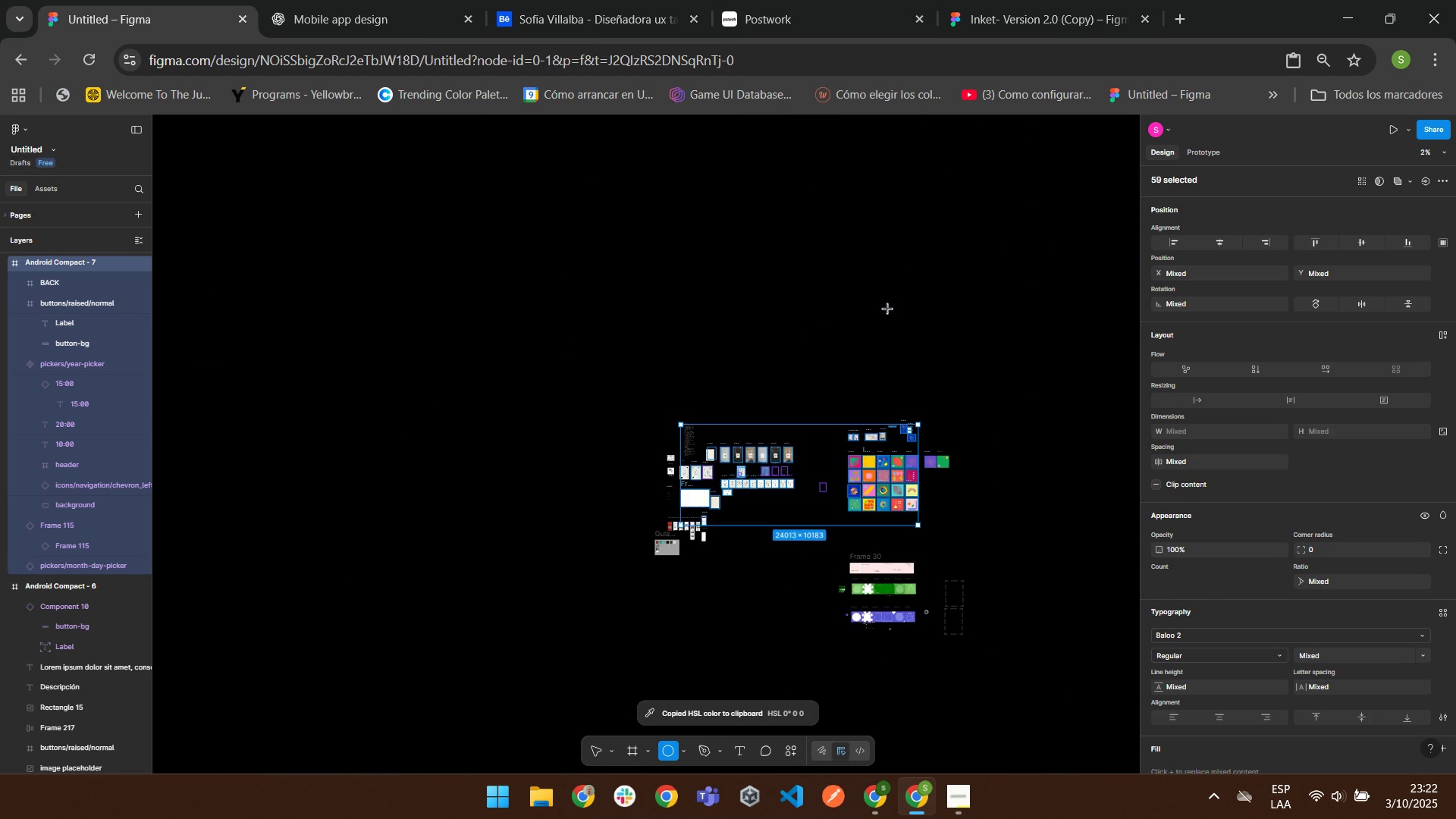 
scroll: coordinate [887, 309], scroll_direction: down, amount: 1.0
 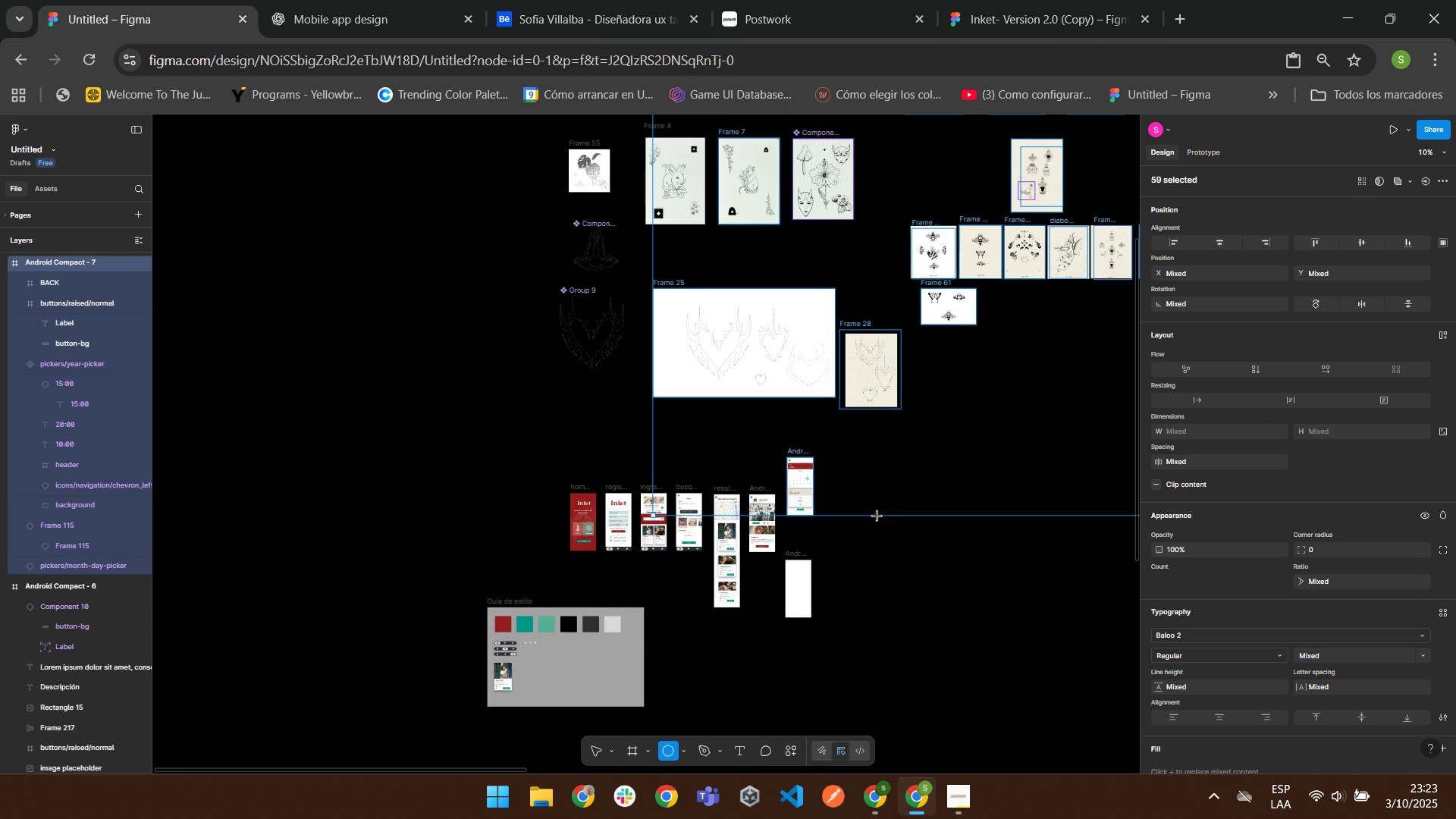 
left_click([881, 559])
 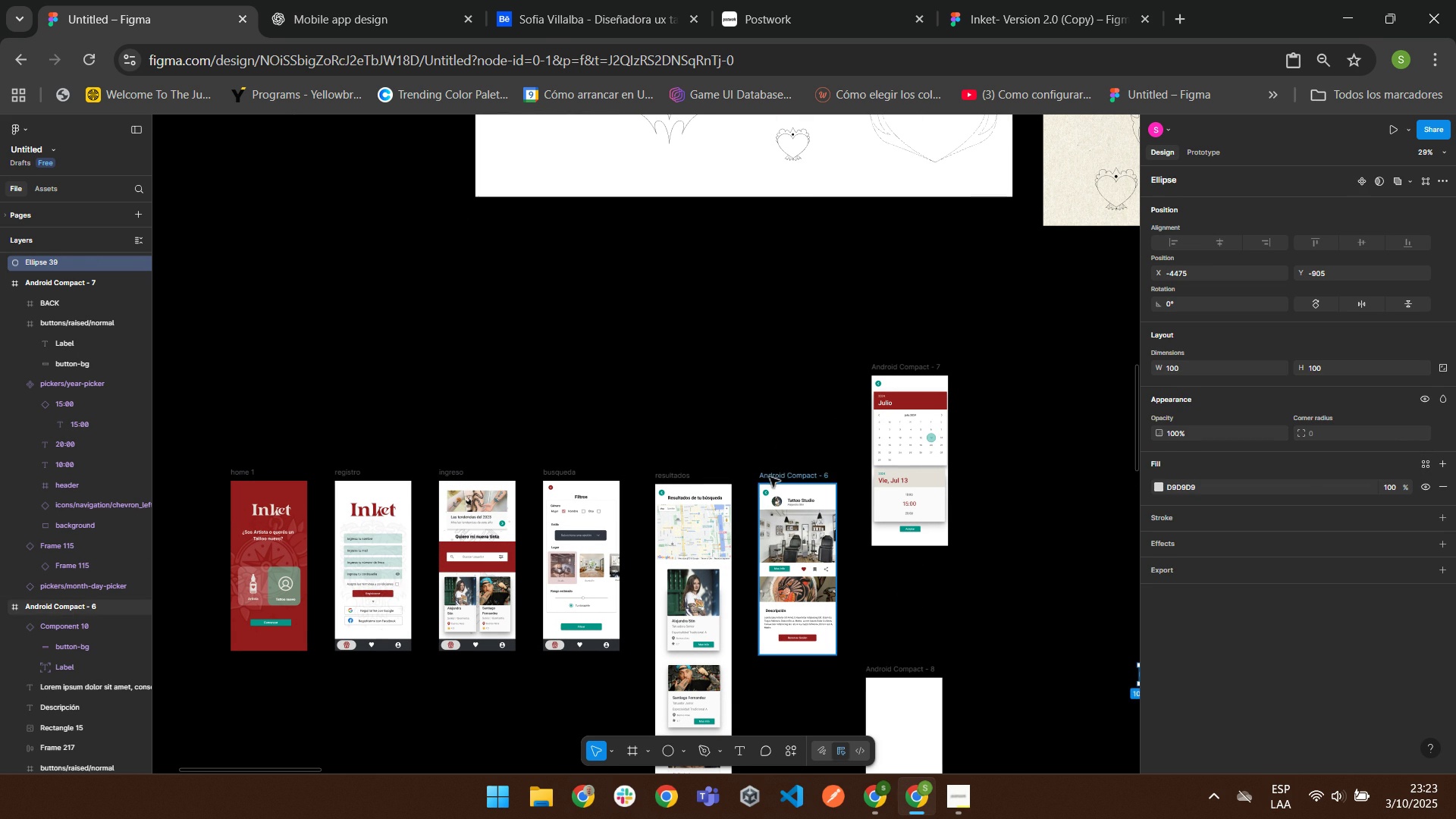 
double_click([769, 475])
 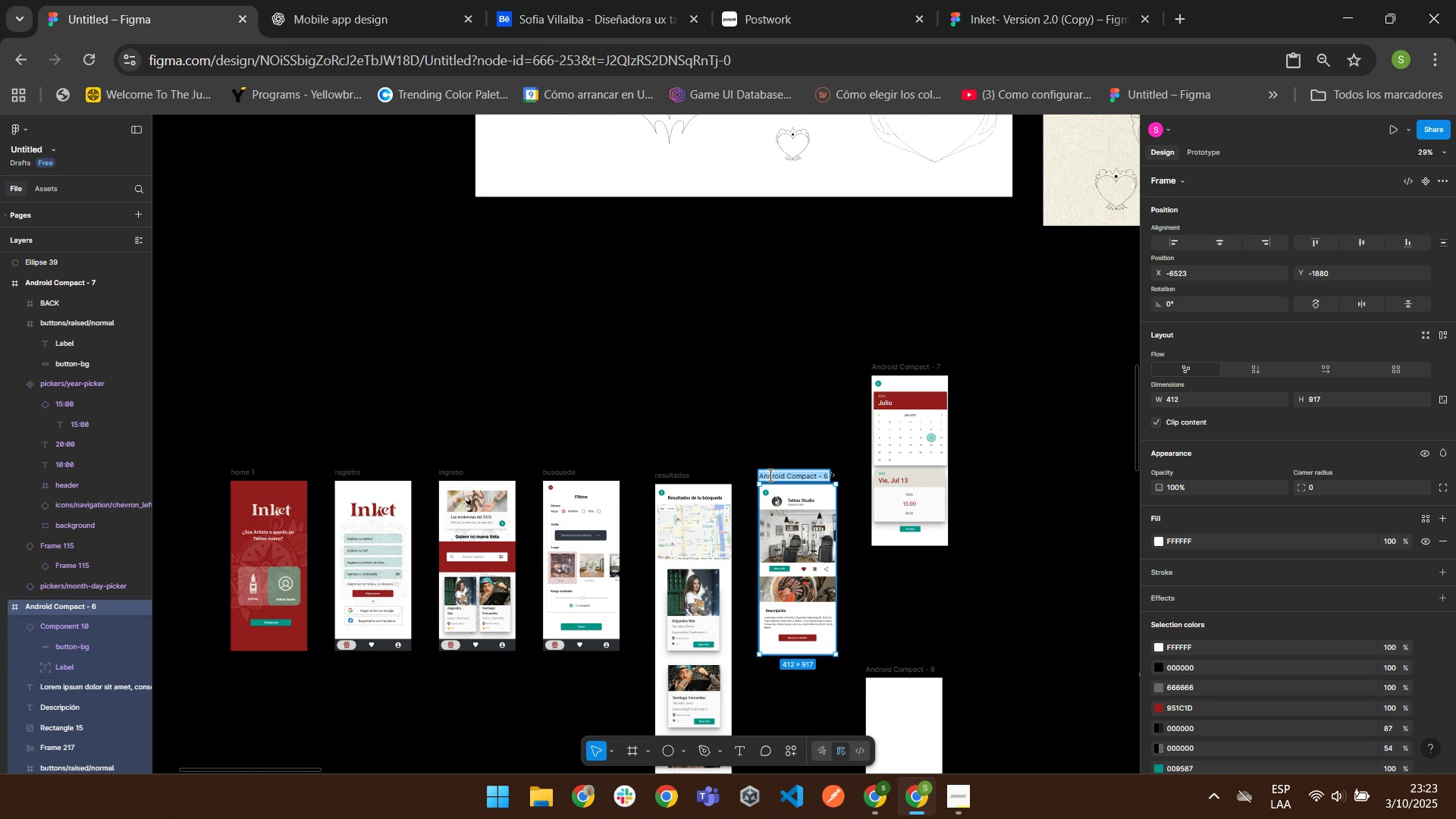 
wait(13.22)
 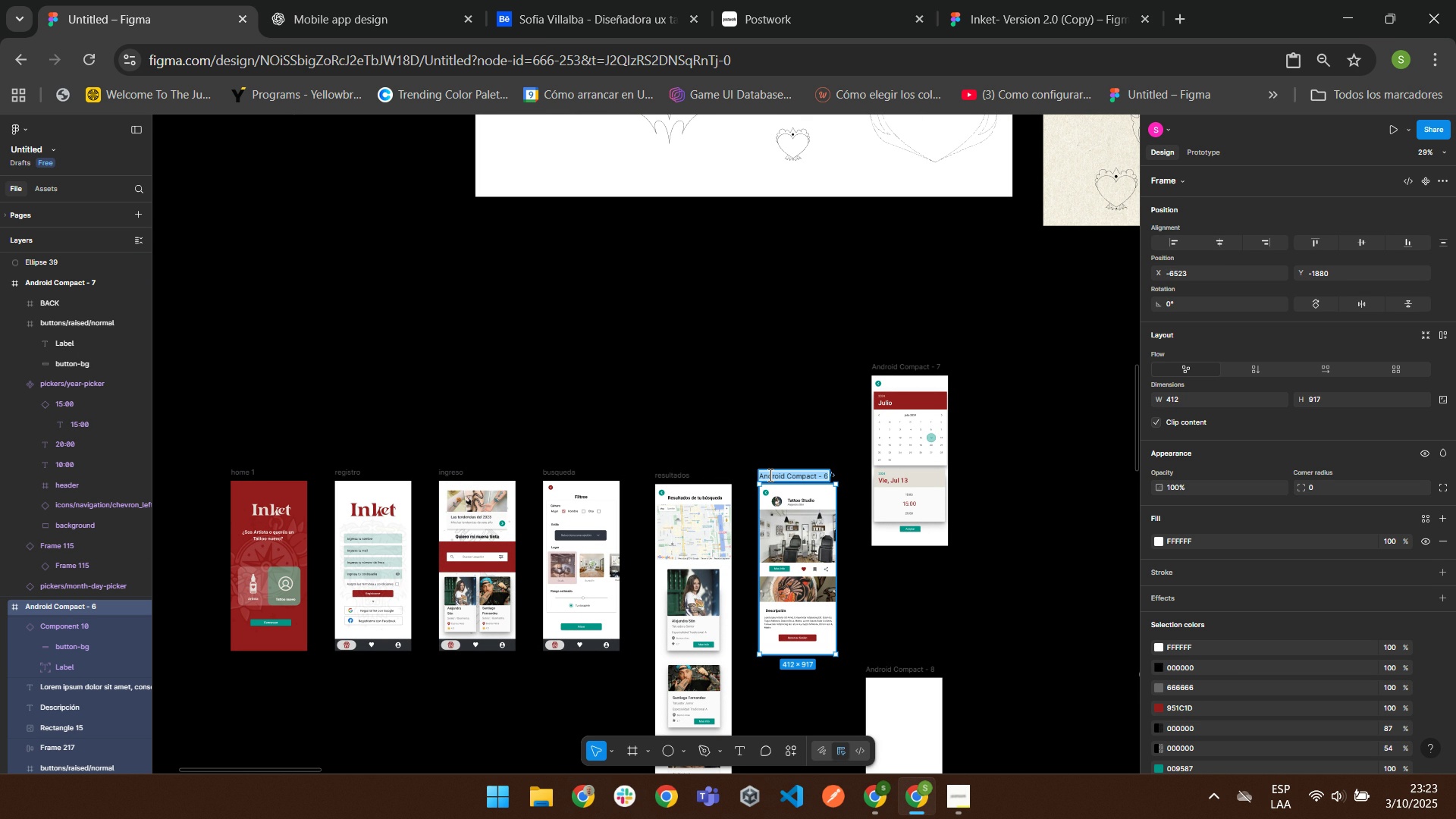 
type(espacios)
key(Backspace)
key(Backspace)
key(Backspace)
key(Backspace)
key(Backspace)
type(acio de )
key(Backspace)
key(Backspace)
key(Backspace)
key(Backspace)
key(Backspace)
key(Backspace)
key(Backspace)
key(Backspace)
key(Backspace)
key(Backspace)
key(Backspace)
type(reserva)
 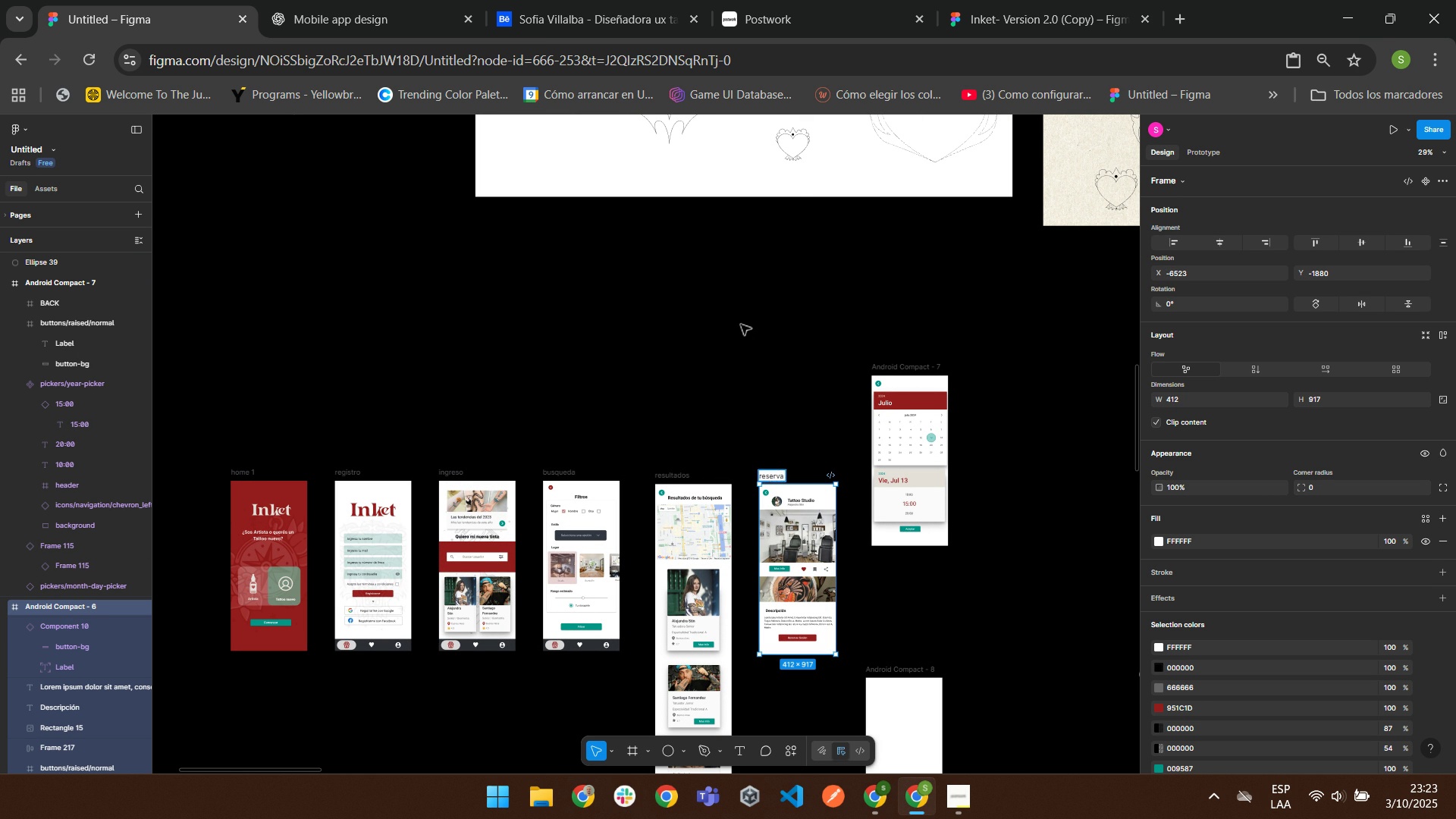 
left_click([744, 324])
 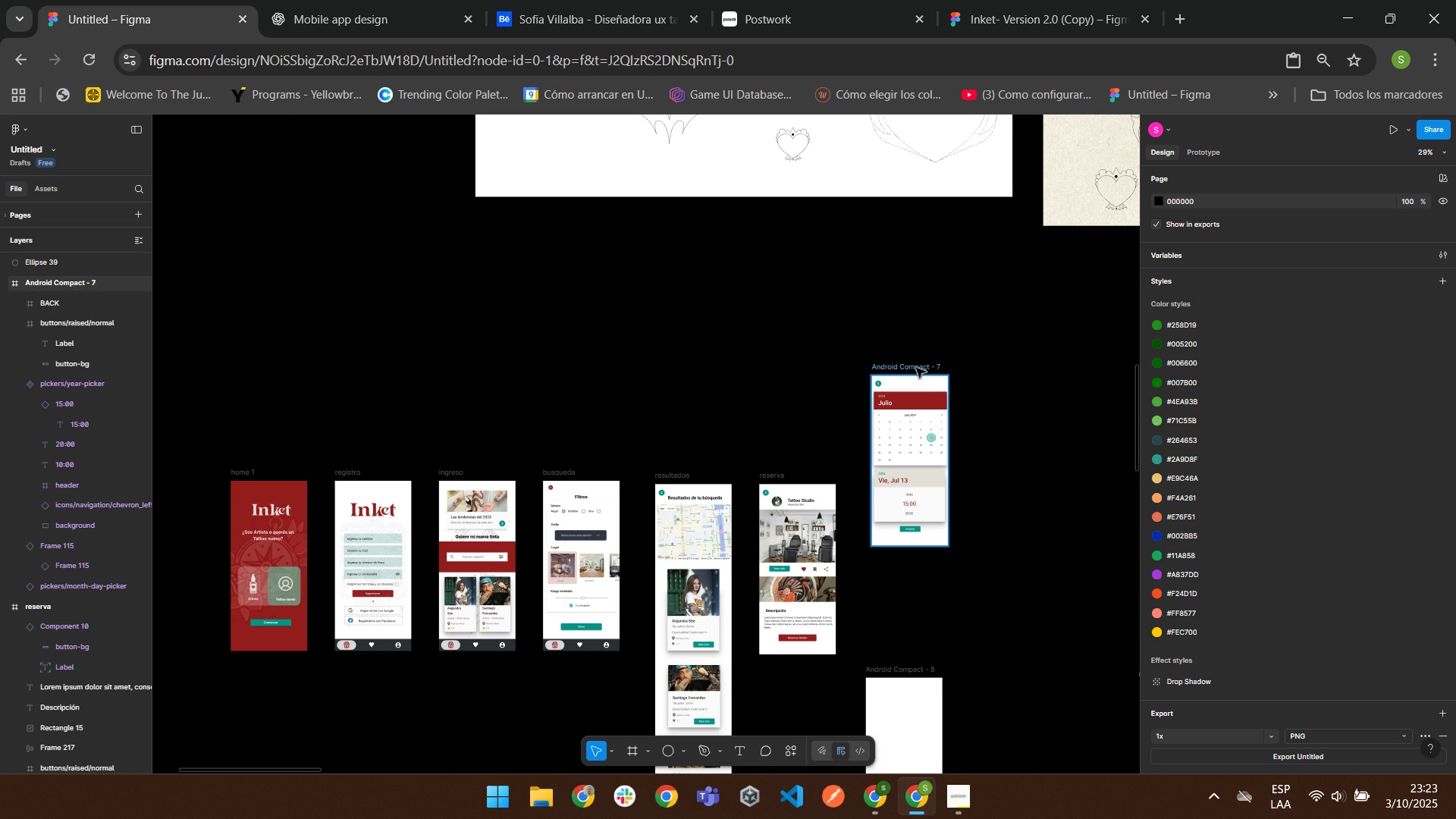 
double_click([915, 367])
 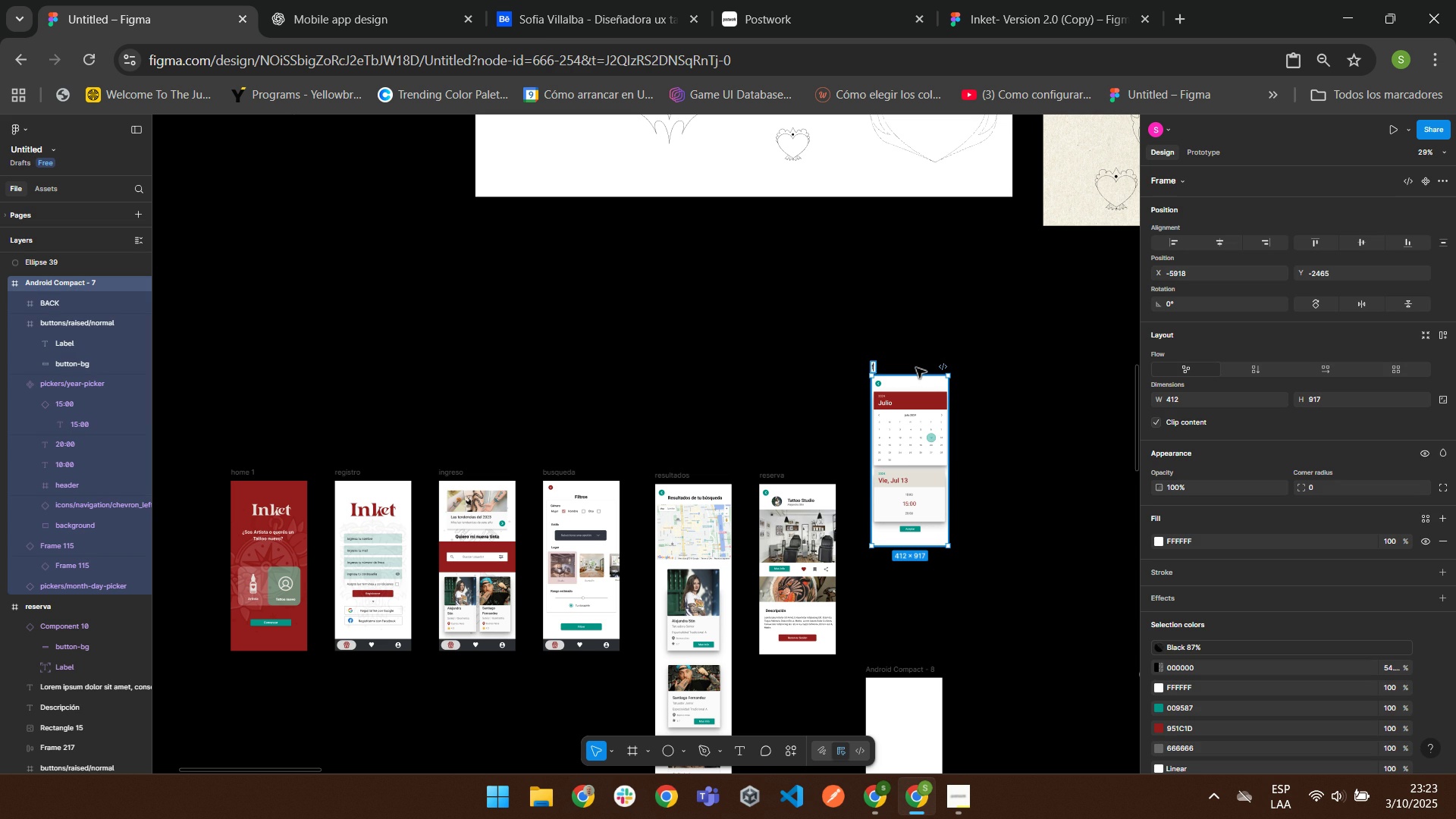 
type(fecha y hora reserva)
 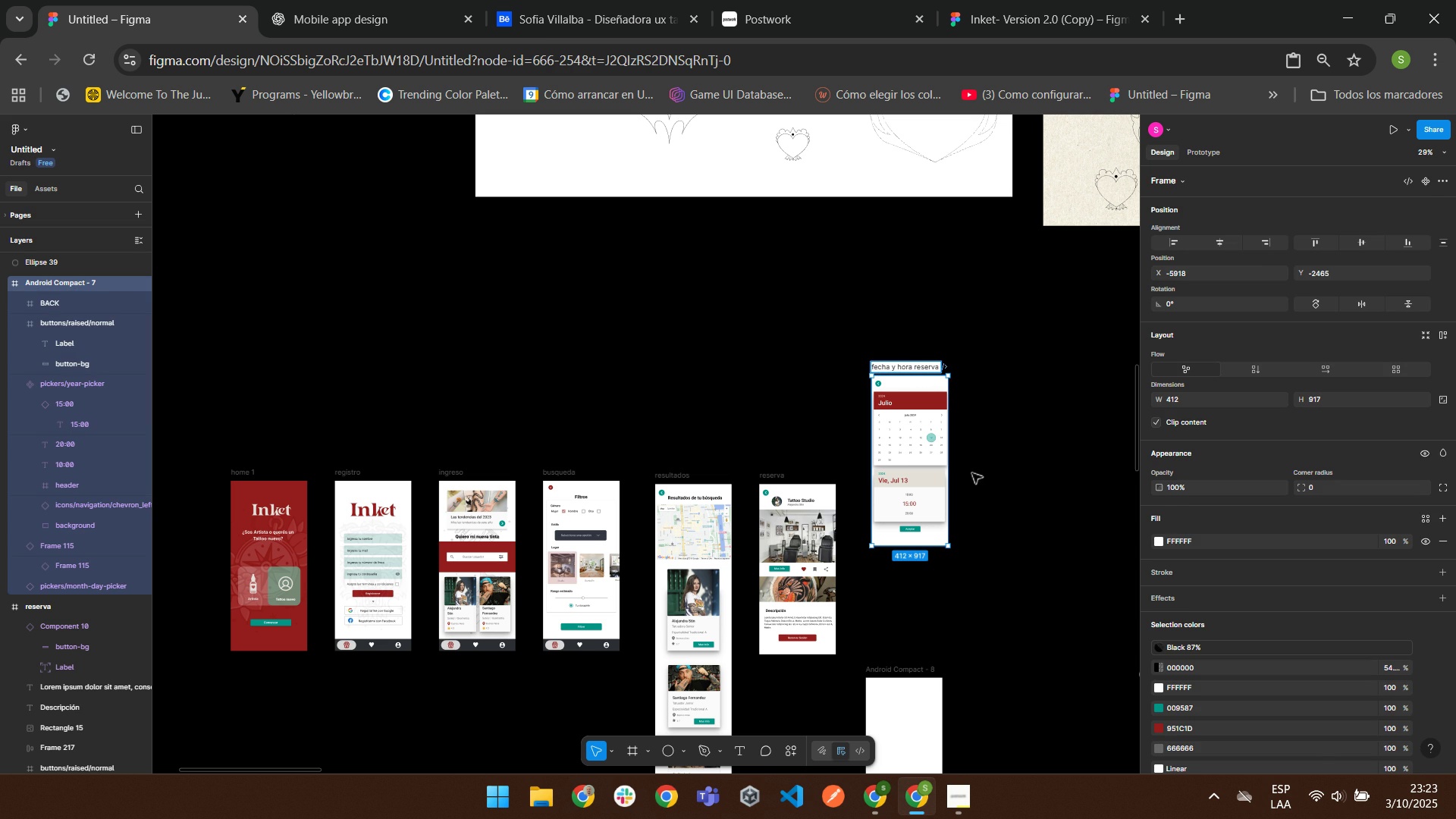 
left_click([971, 472])
 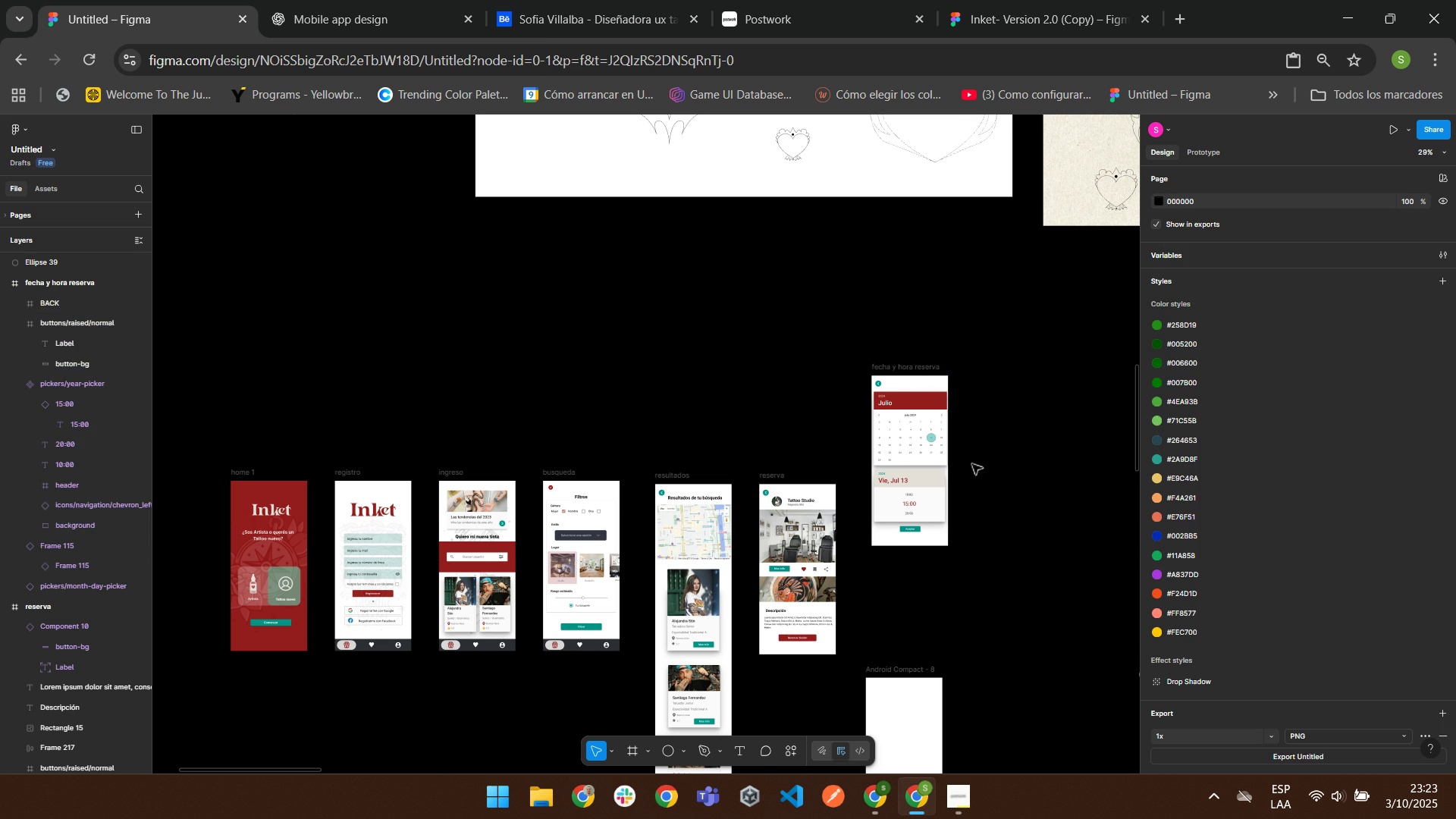 
scroll: coordinate [949, 476], scroll_direction: down, amount: 4.0
 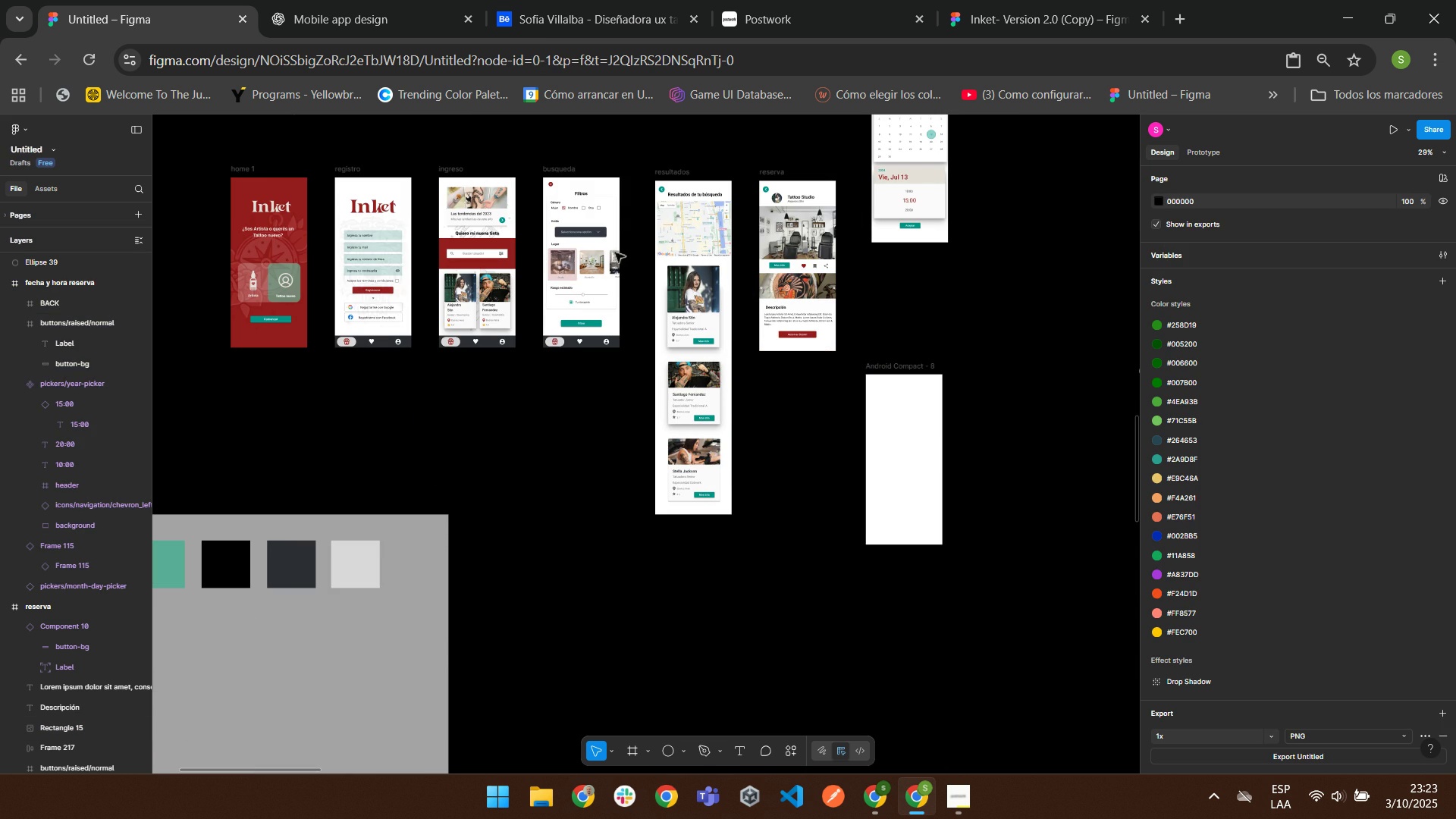 
left_click([1057, 0])
 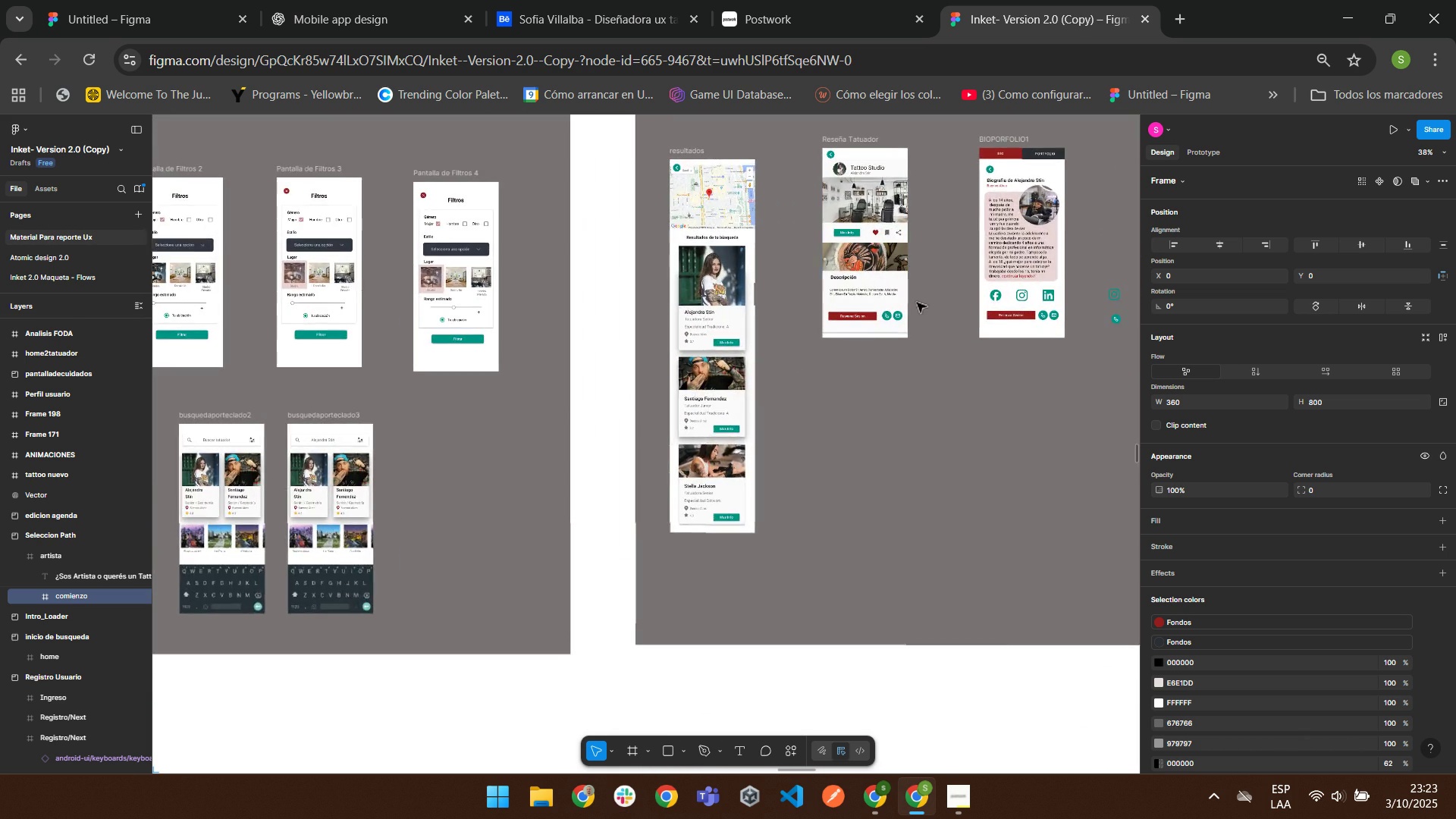 
wait(8.76)
 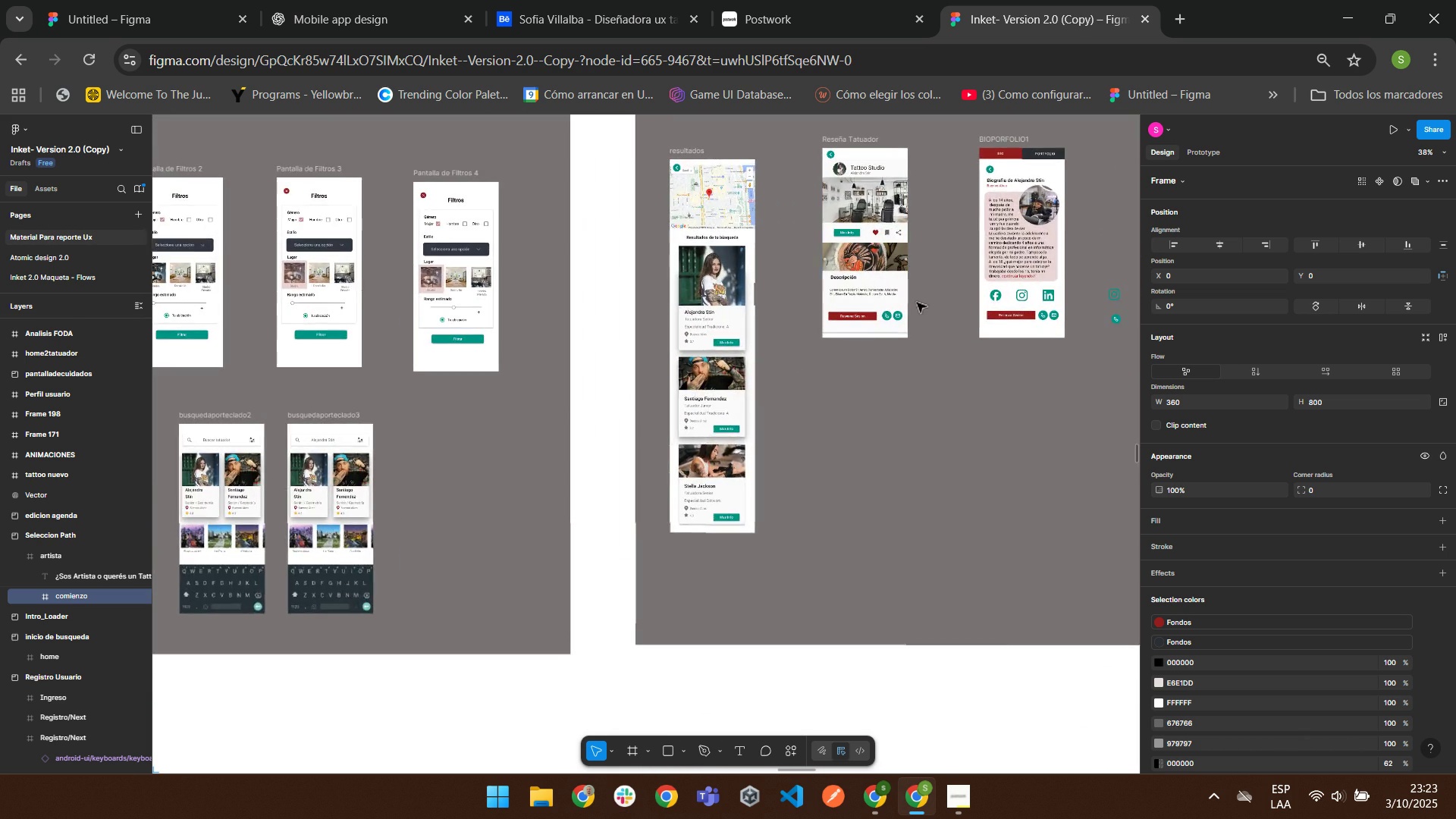 
mouse_move([700, 216])
 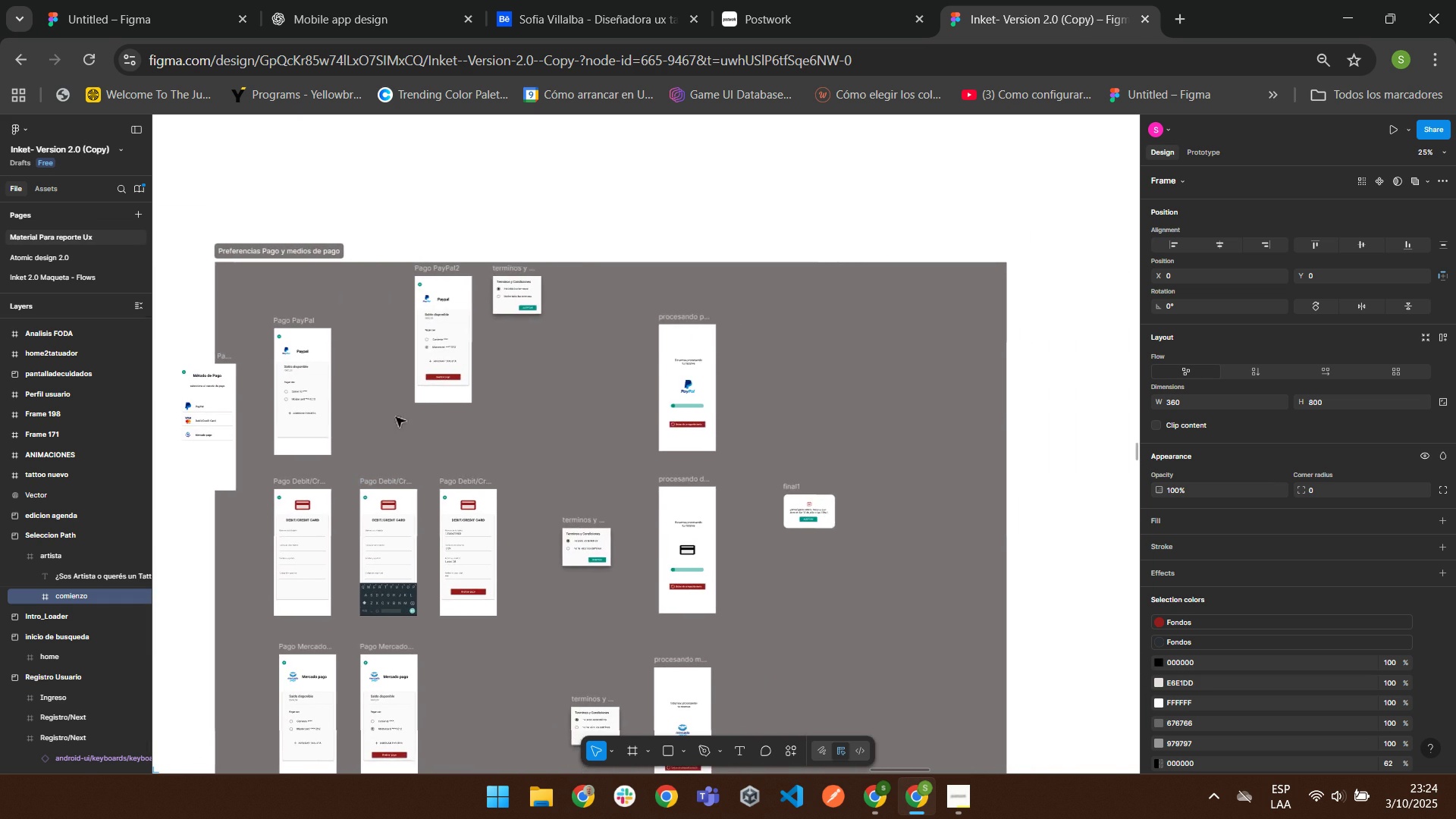 
wait(7.31)
 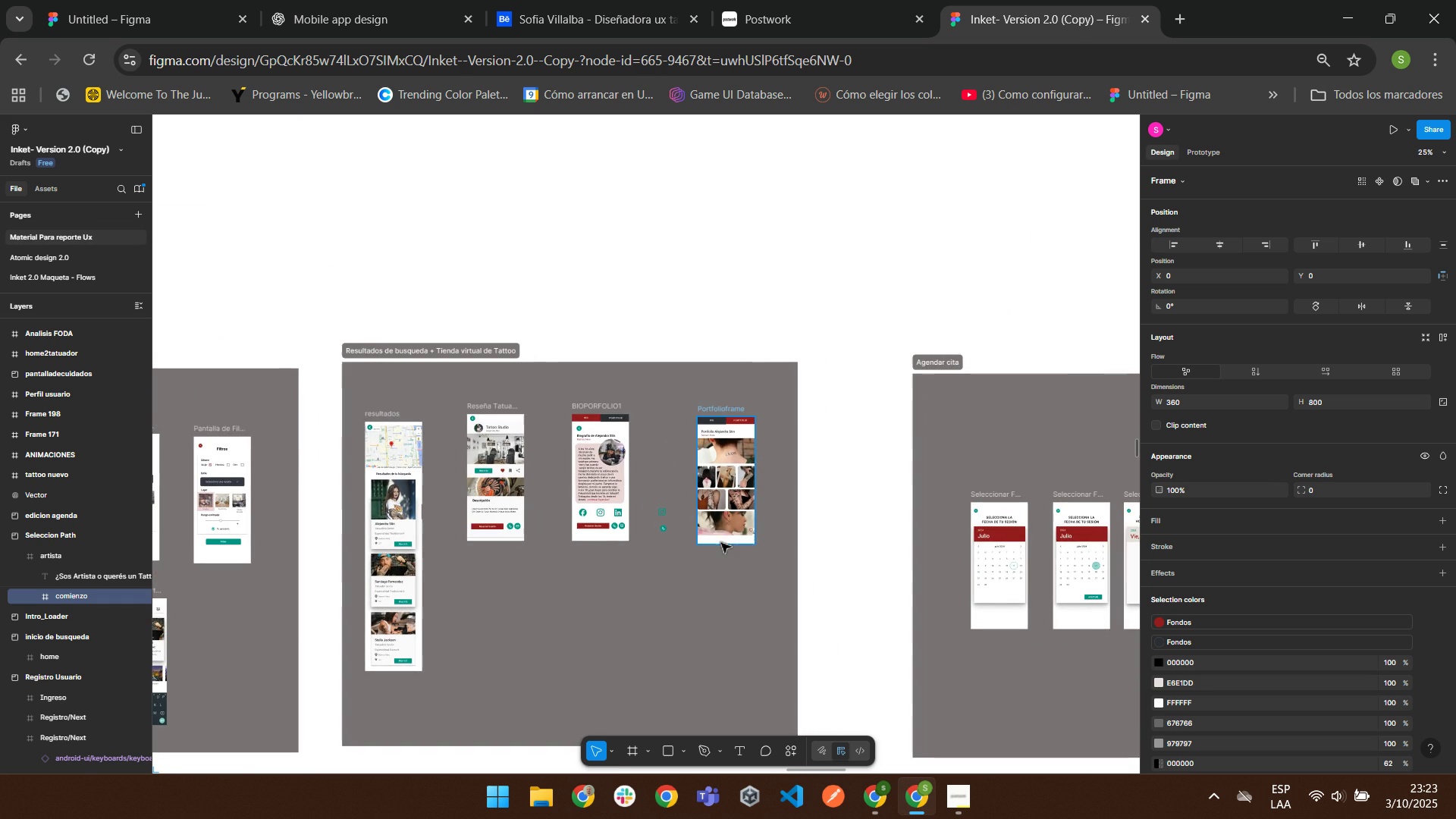 
mouse_move([951, 394])
 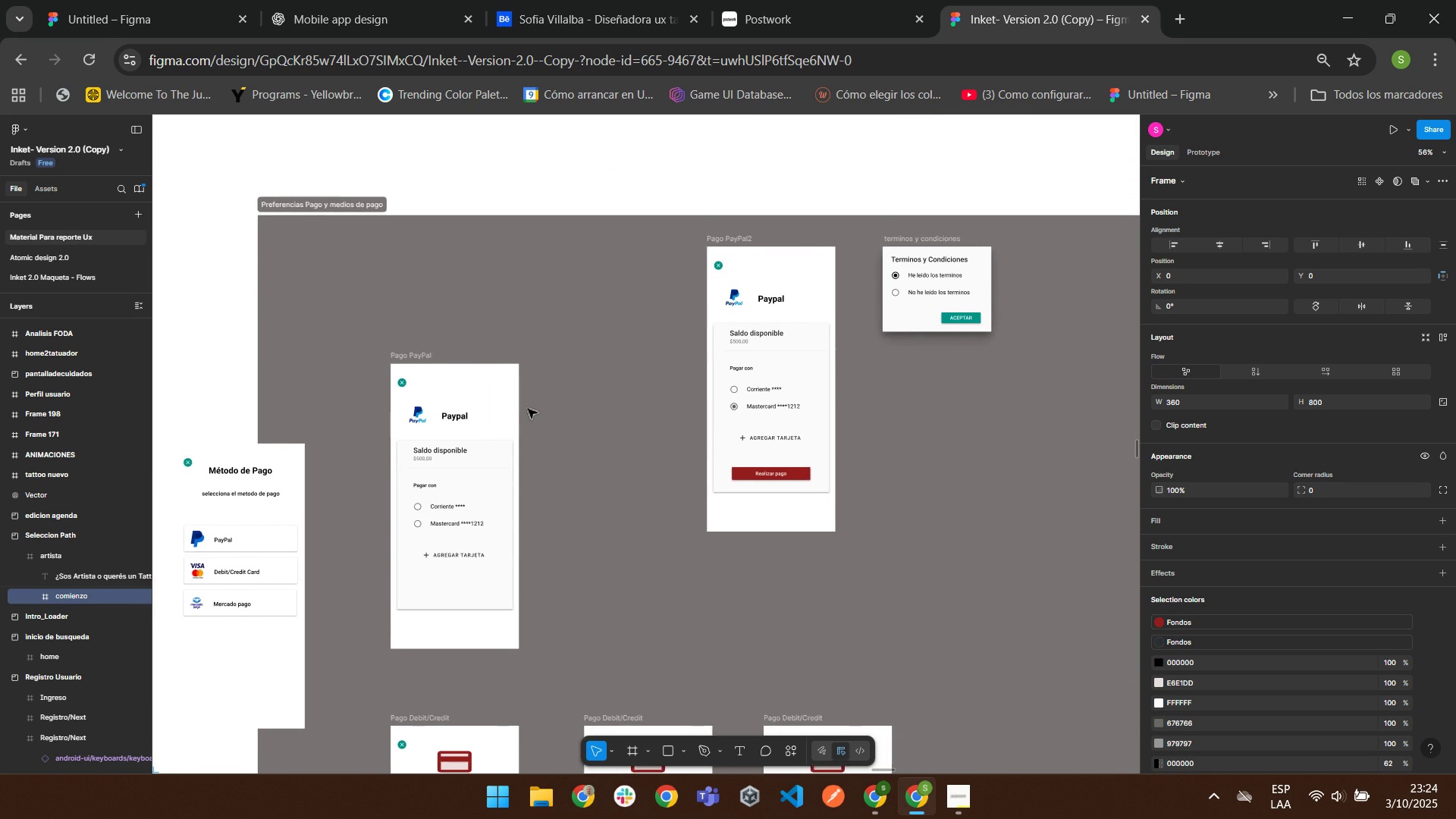 
wait(15.36)
 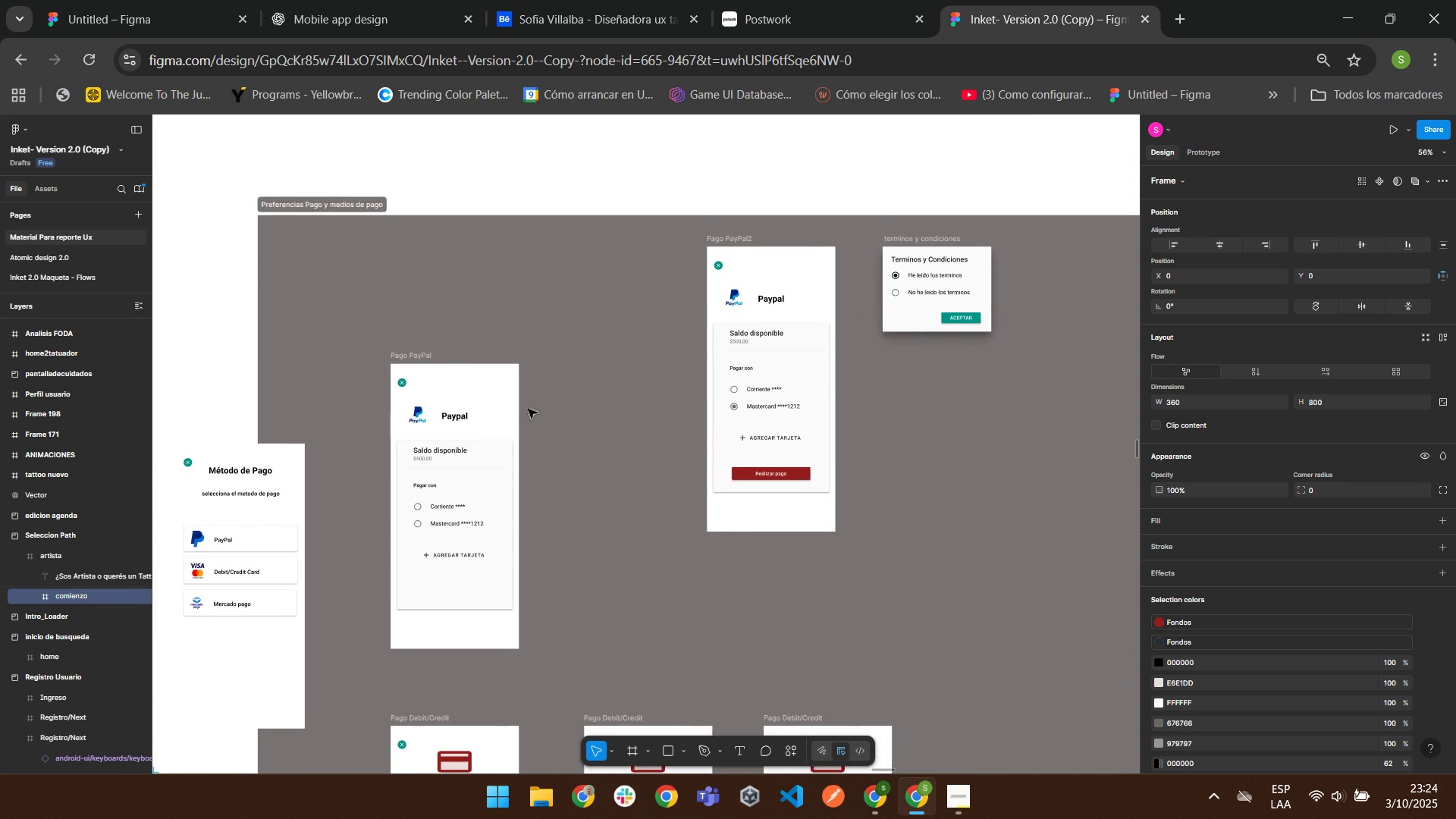 
left_click([127, 11])
 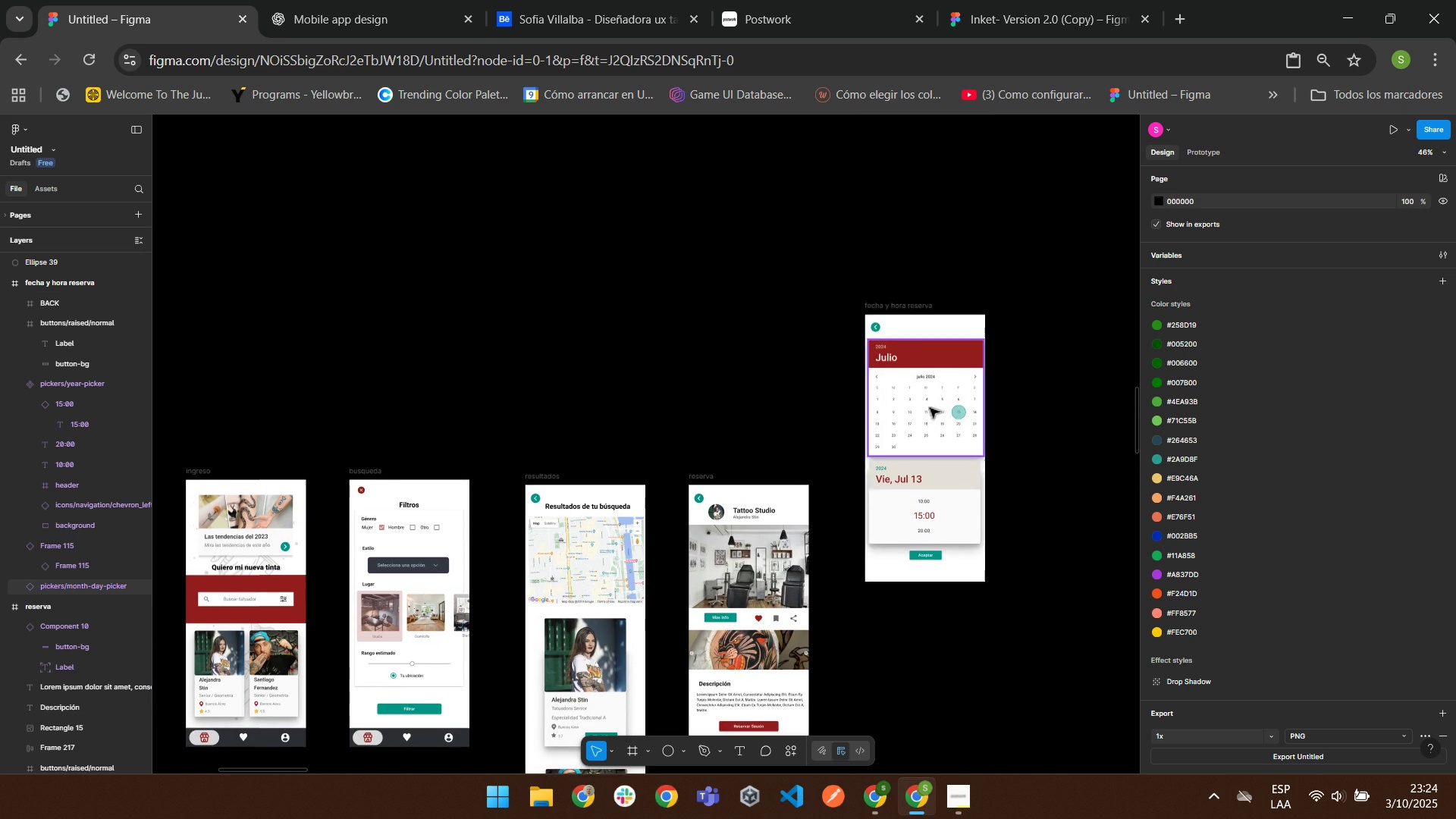 
scroll: coordinate [952, 341], scroll_direction: down, amount: 6.0
 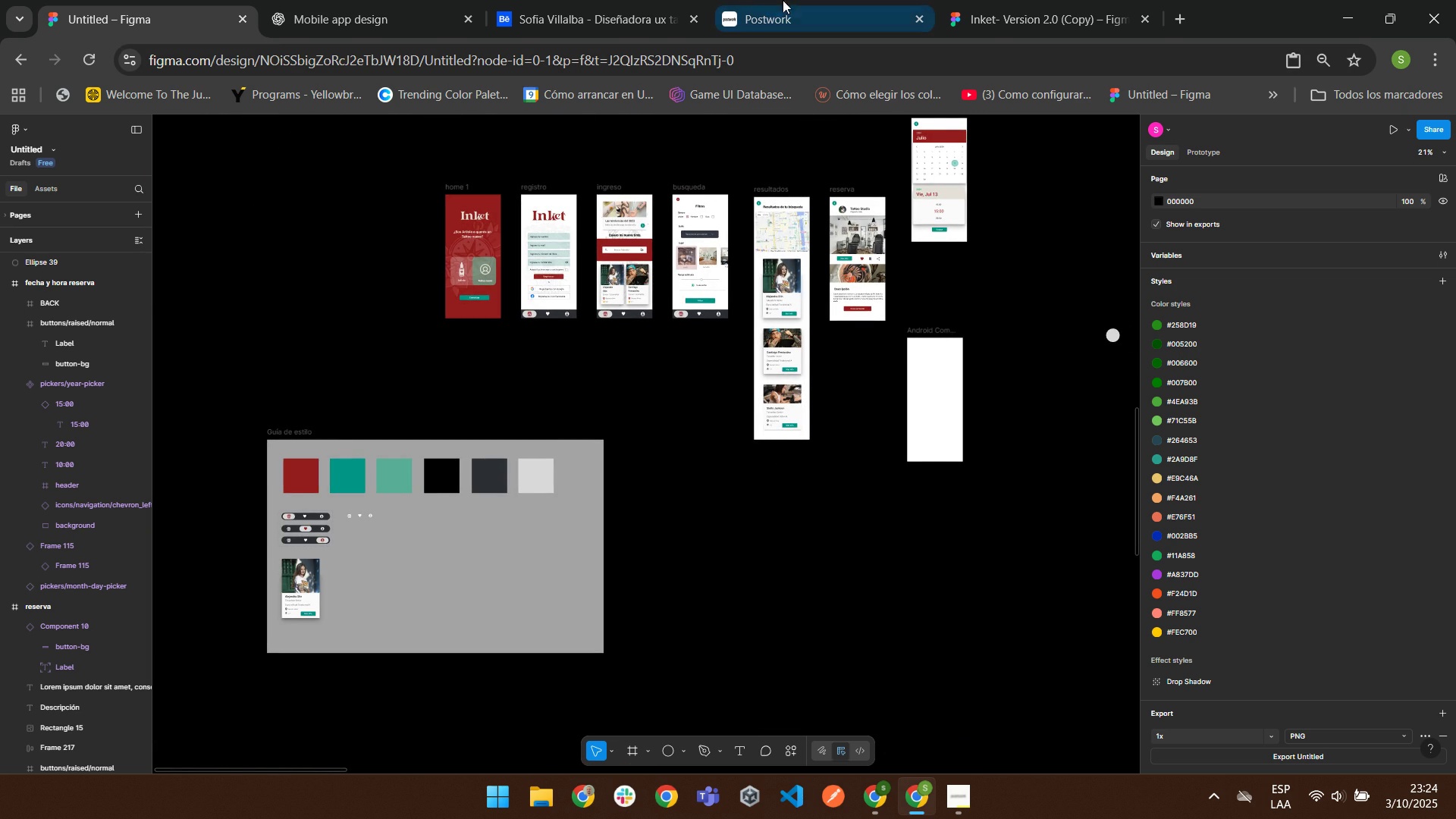 
left_click([1039, 14])
 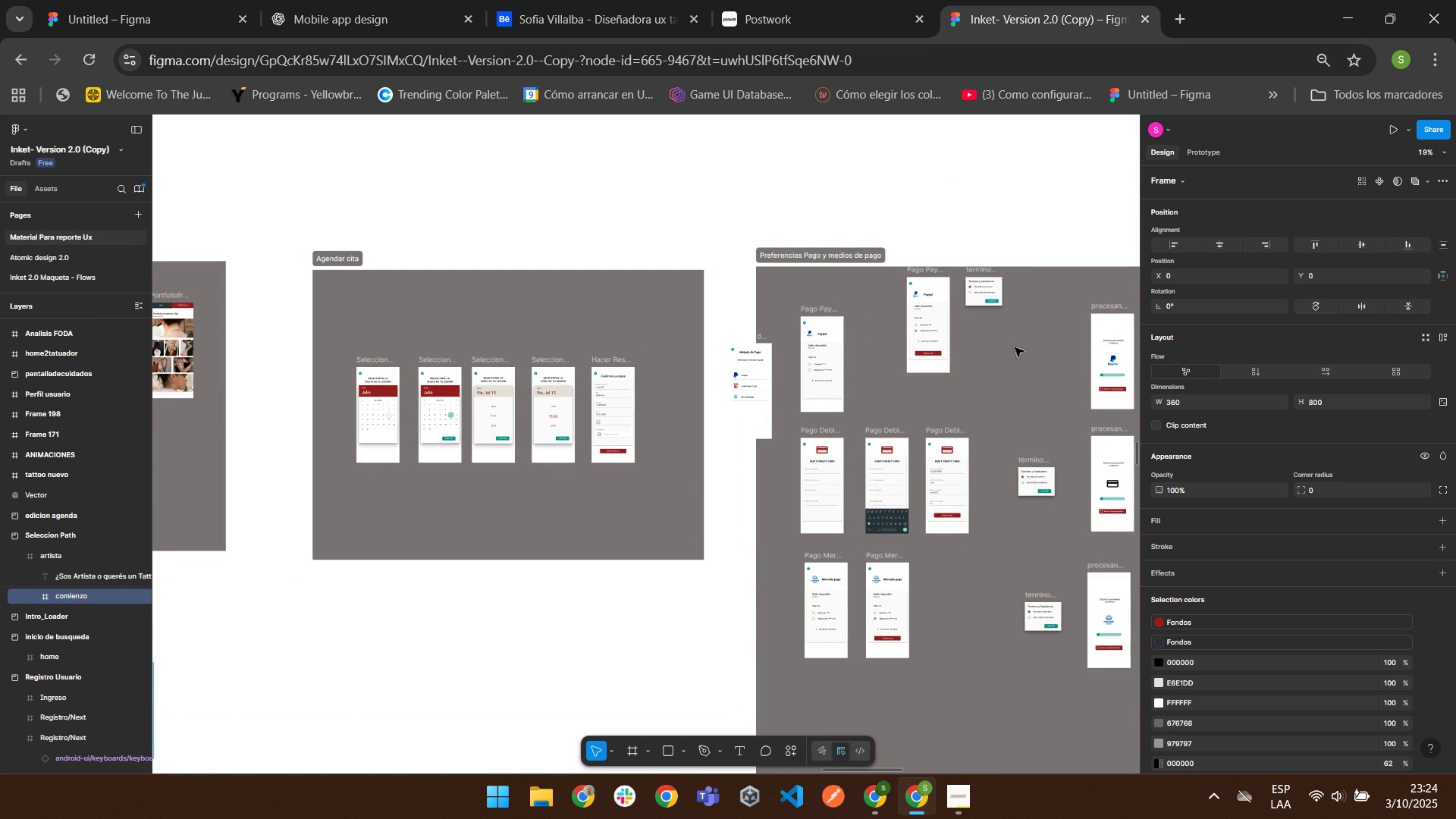 
wait(14.4)
 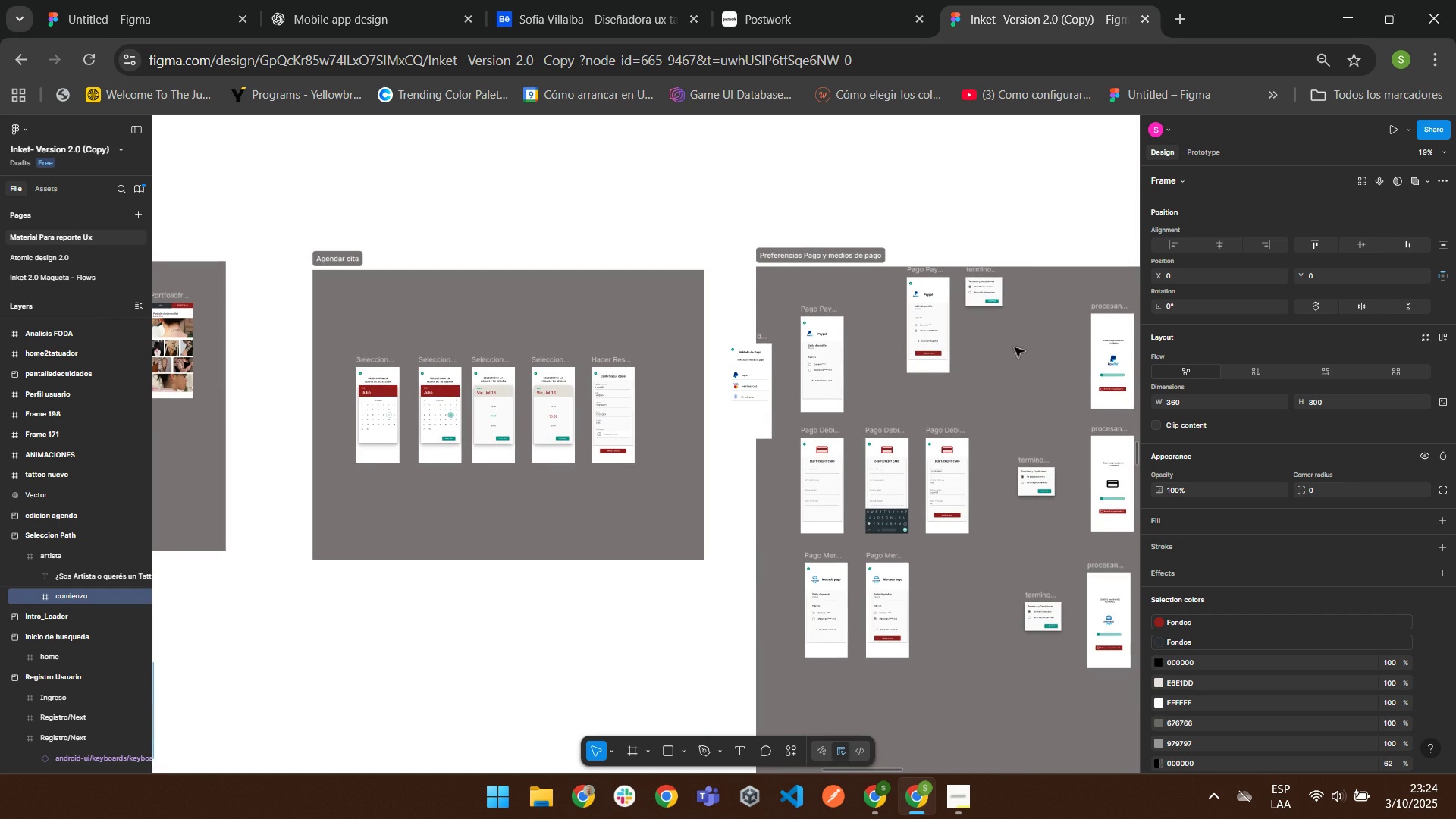 
left_click([315, 0])
 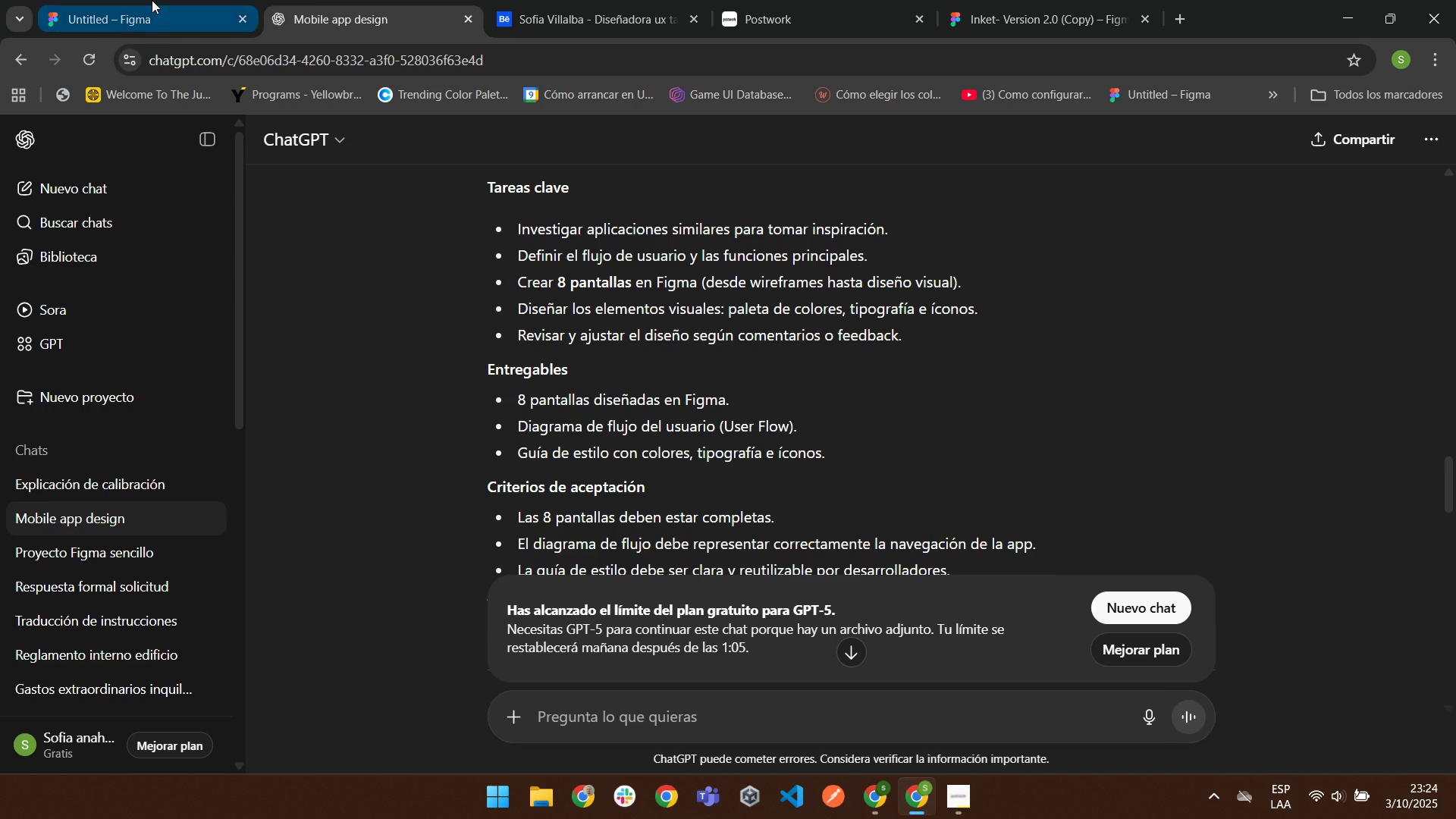 
left_click([152, 0])
 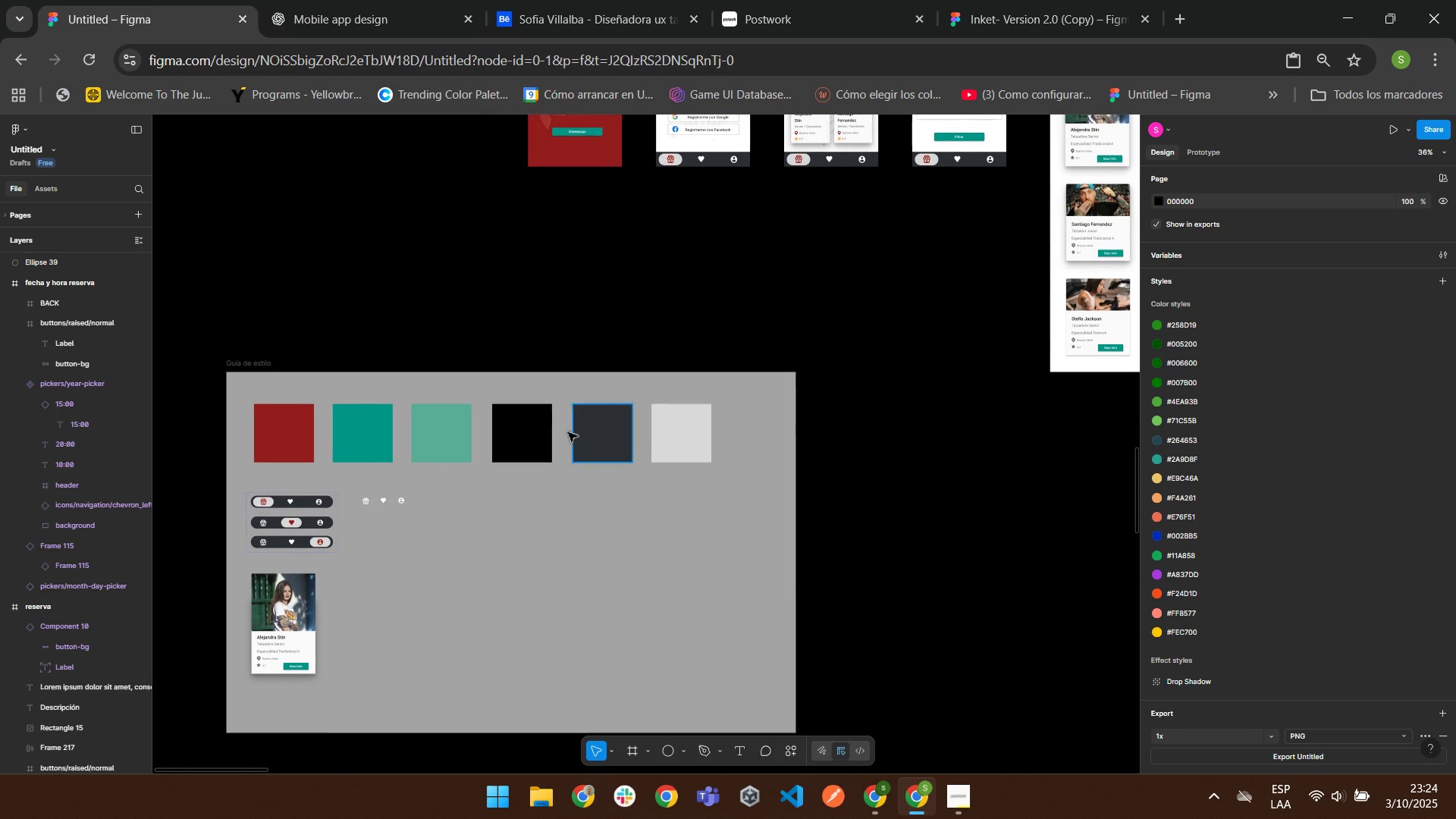 
wait(9.97)
 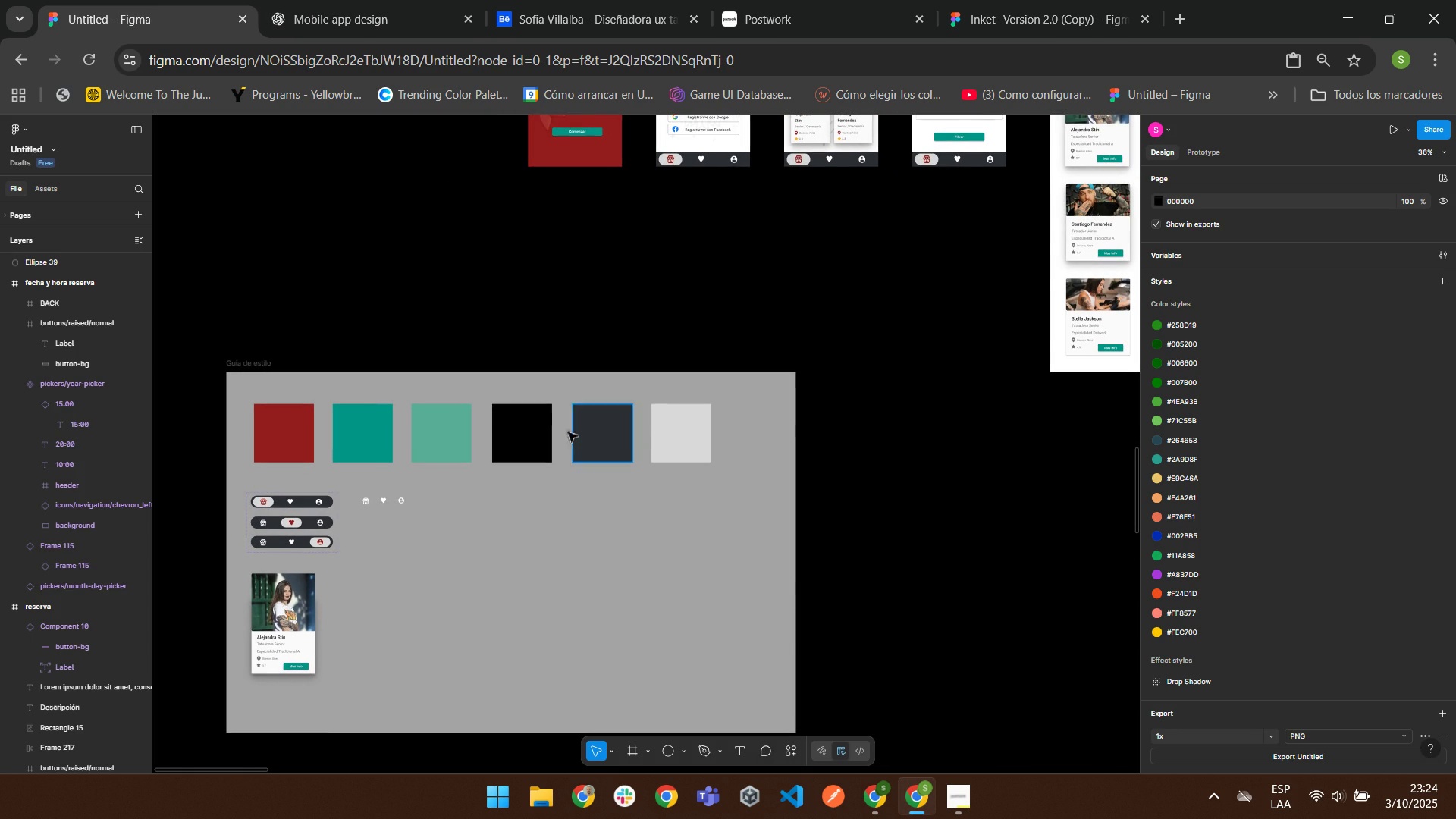 
scroll: coordinate [794, 485], scroll_direction: up, amount: 4.0